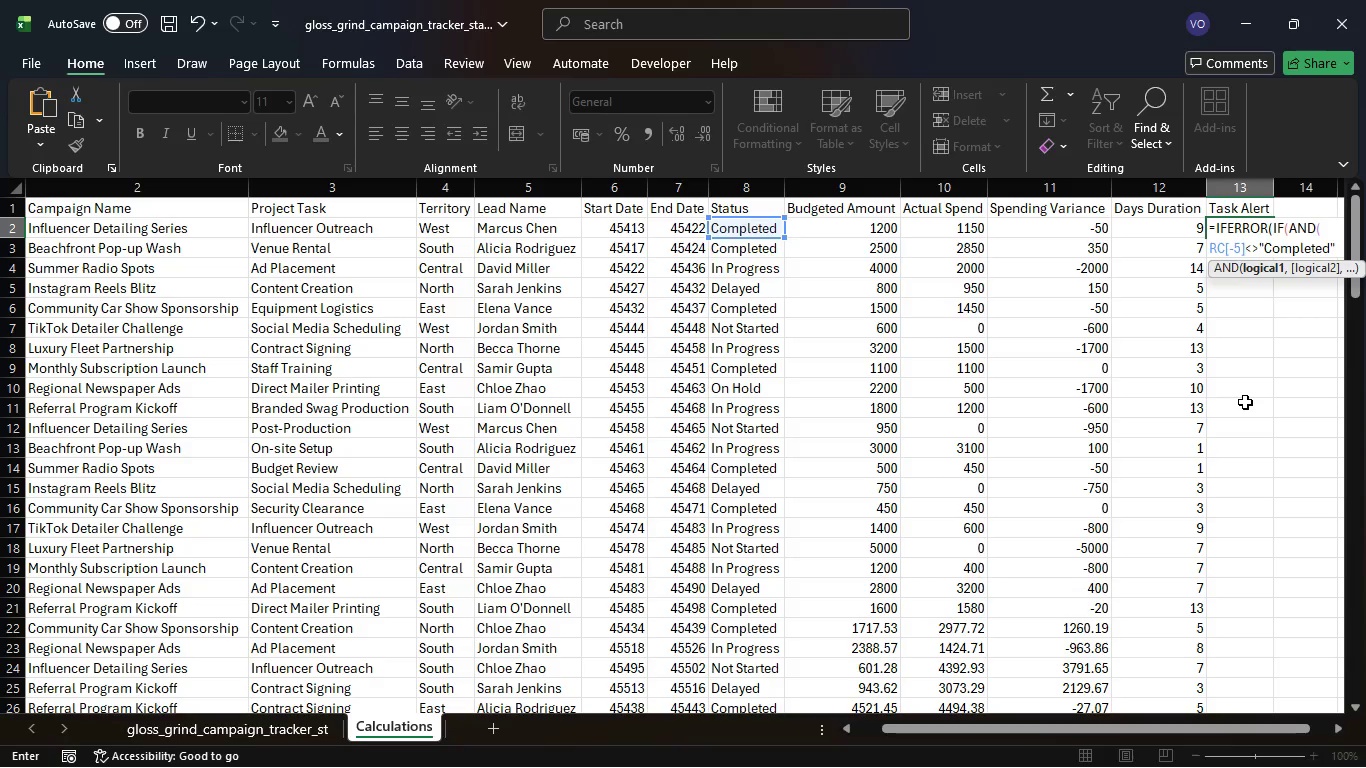 
key(Space)
 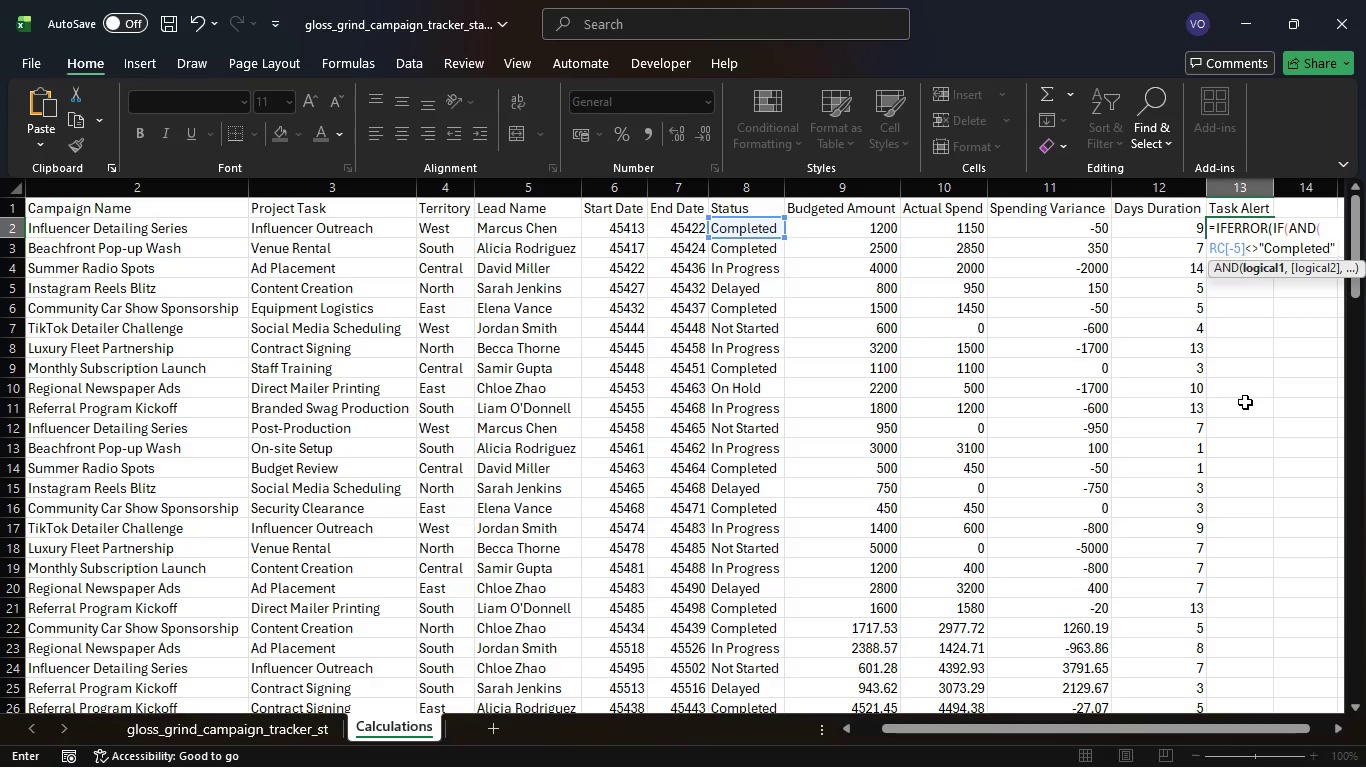 
key(Comma)
 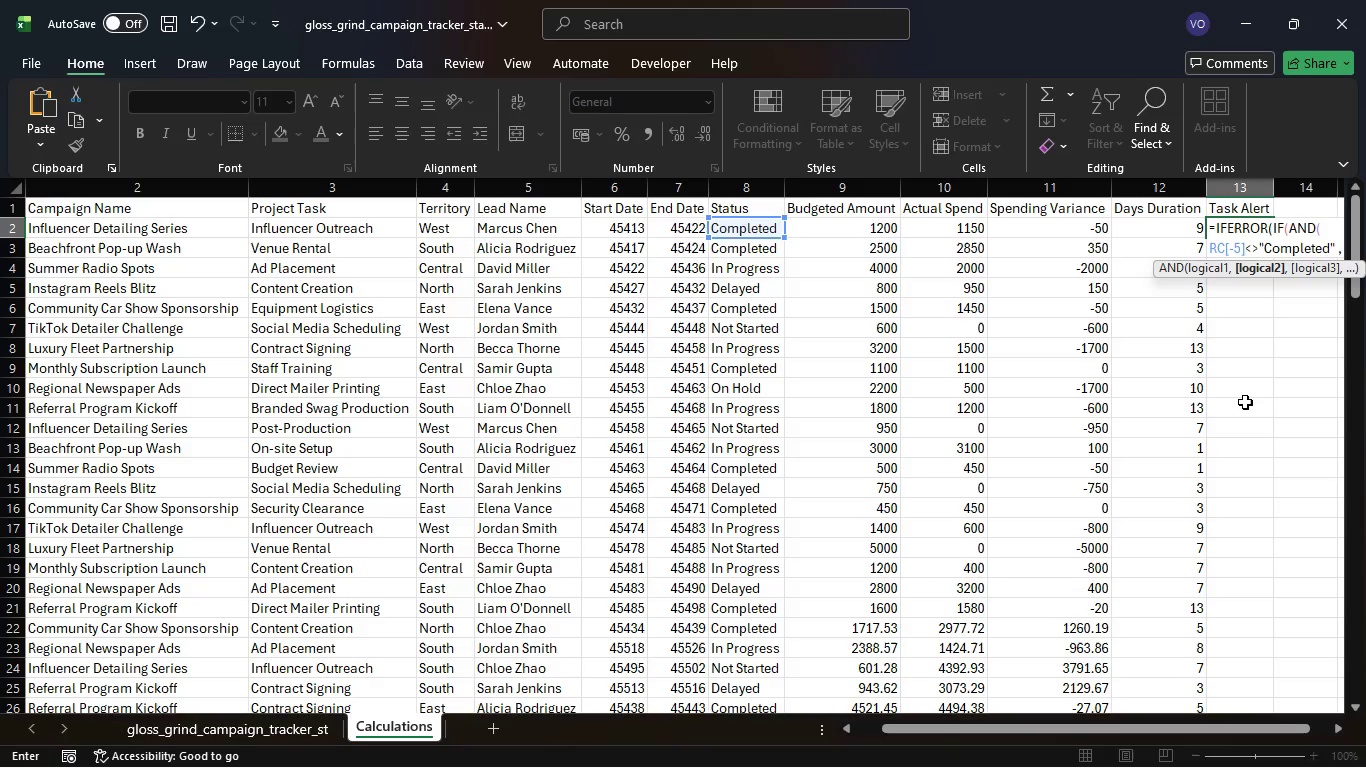 
key(Space)
 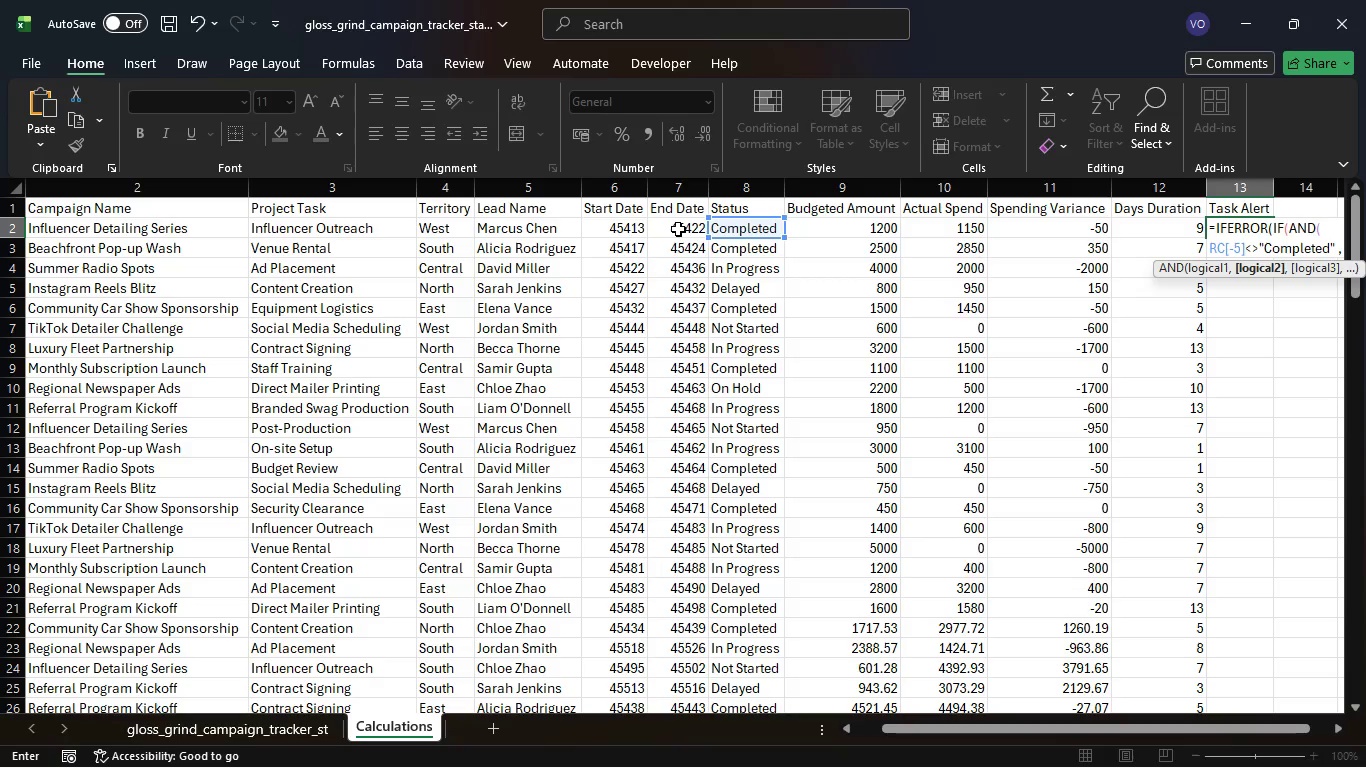 
wait(17.28)
 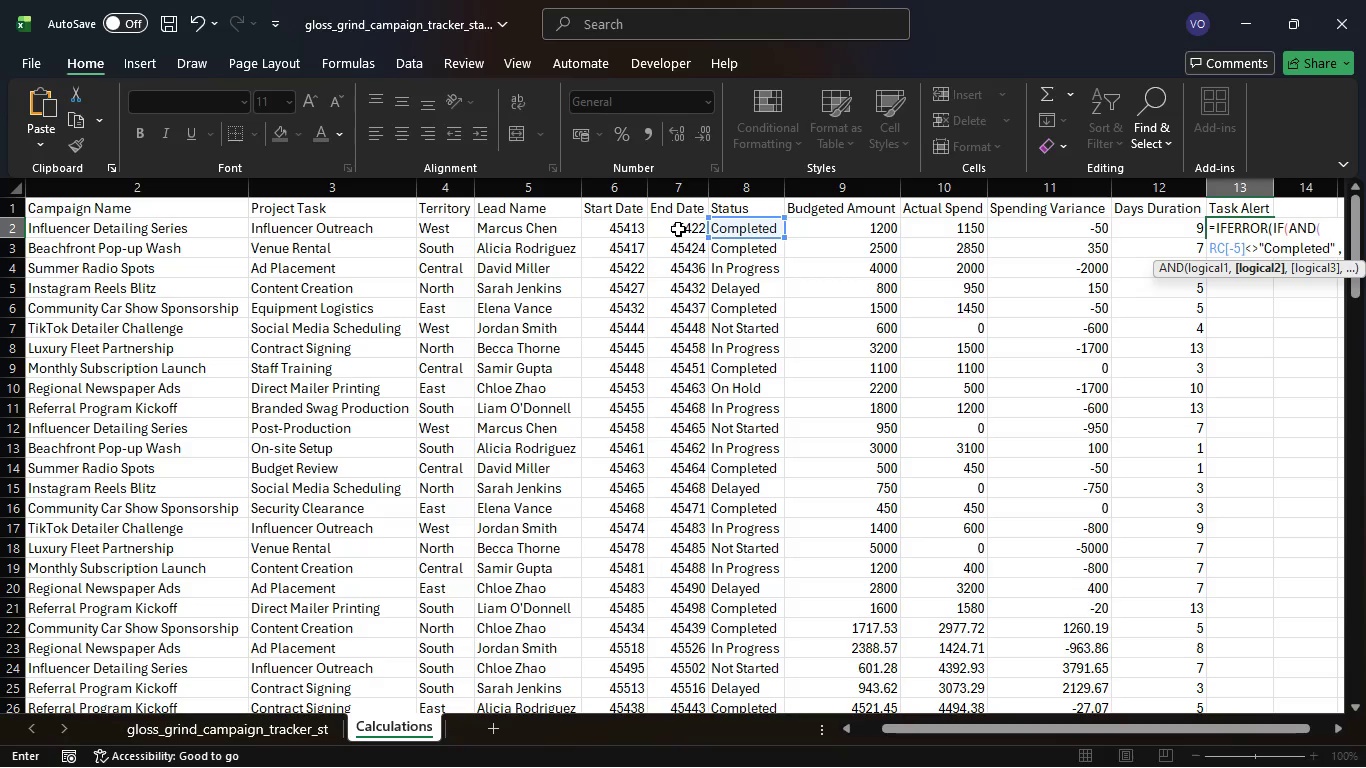 
left_click([678, 229])
 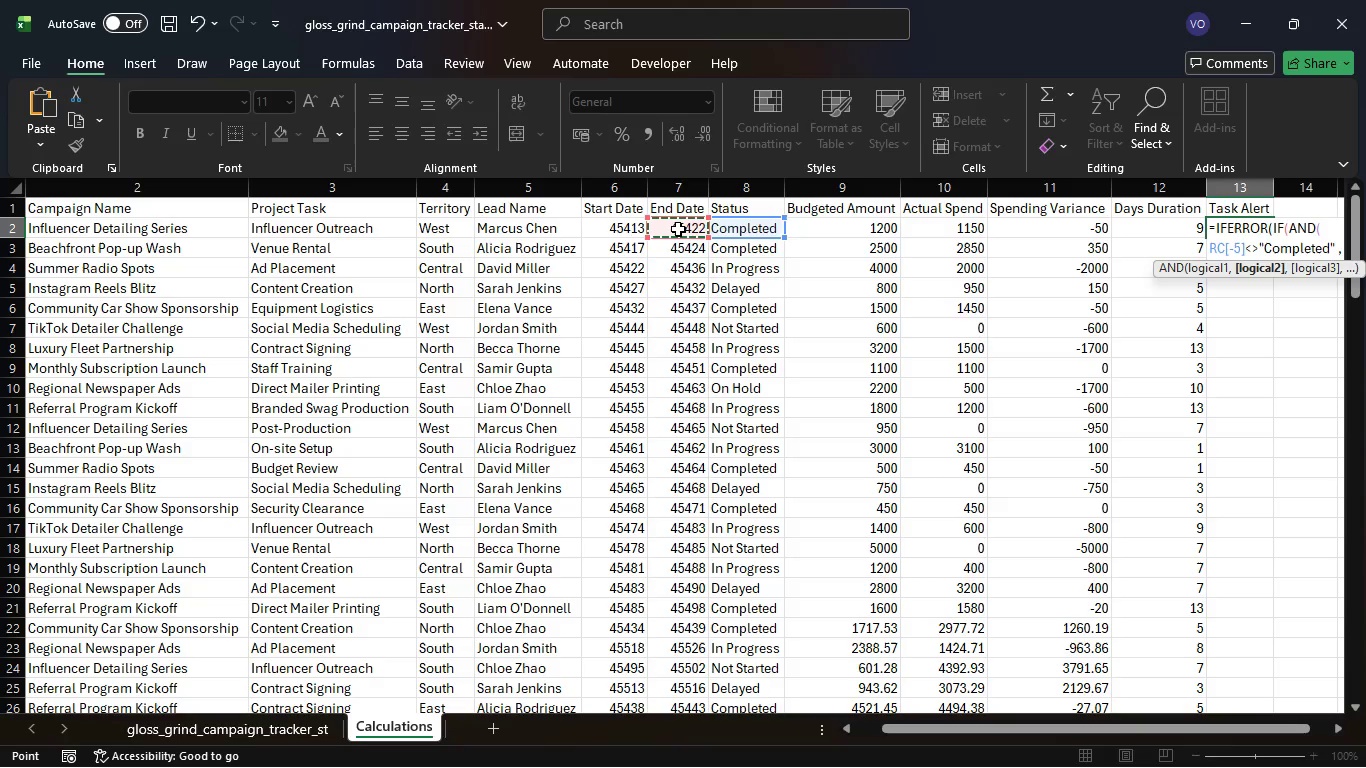 
wait(5.8)
 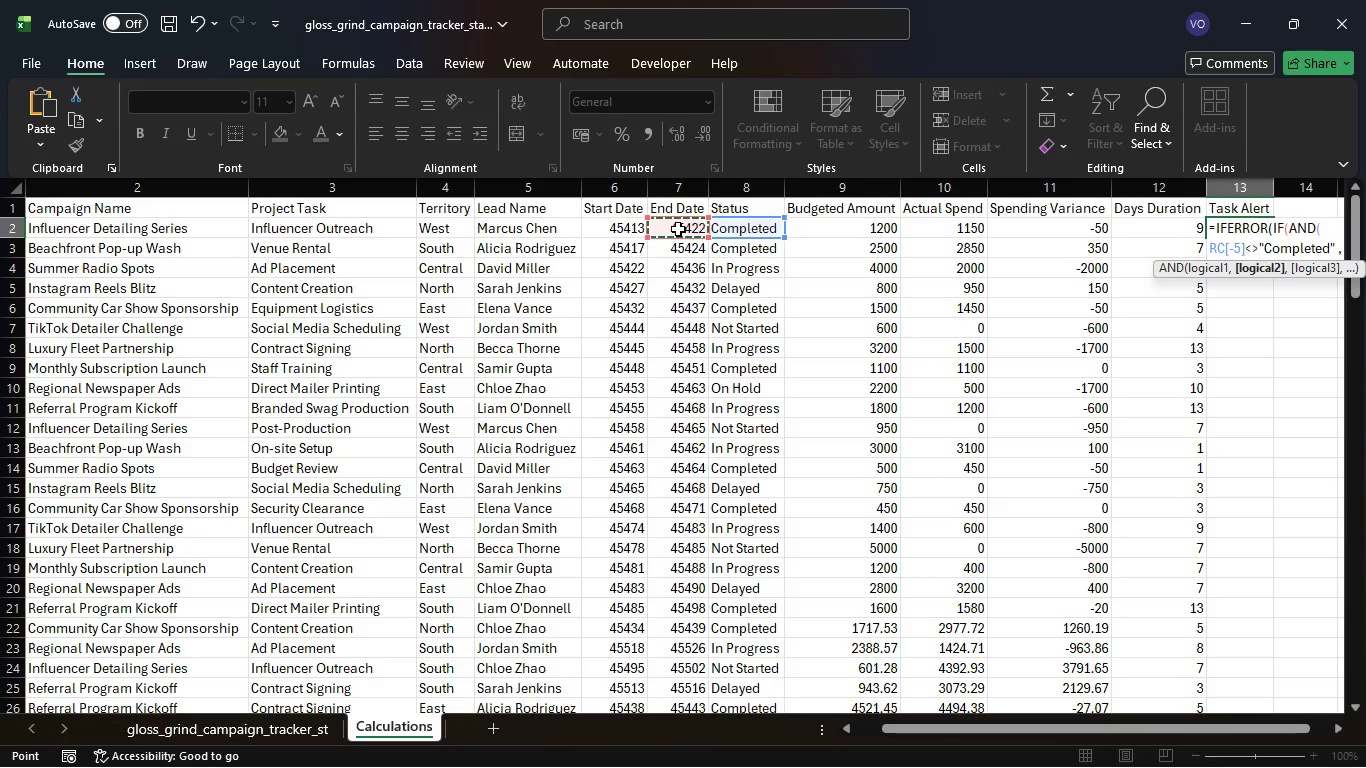 
key(Shift+Comma)
 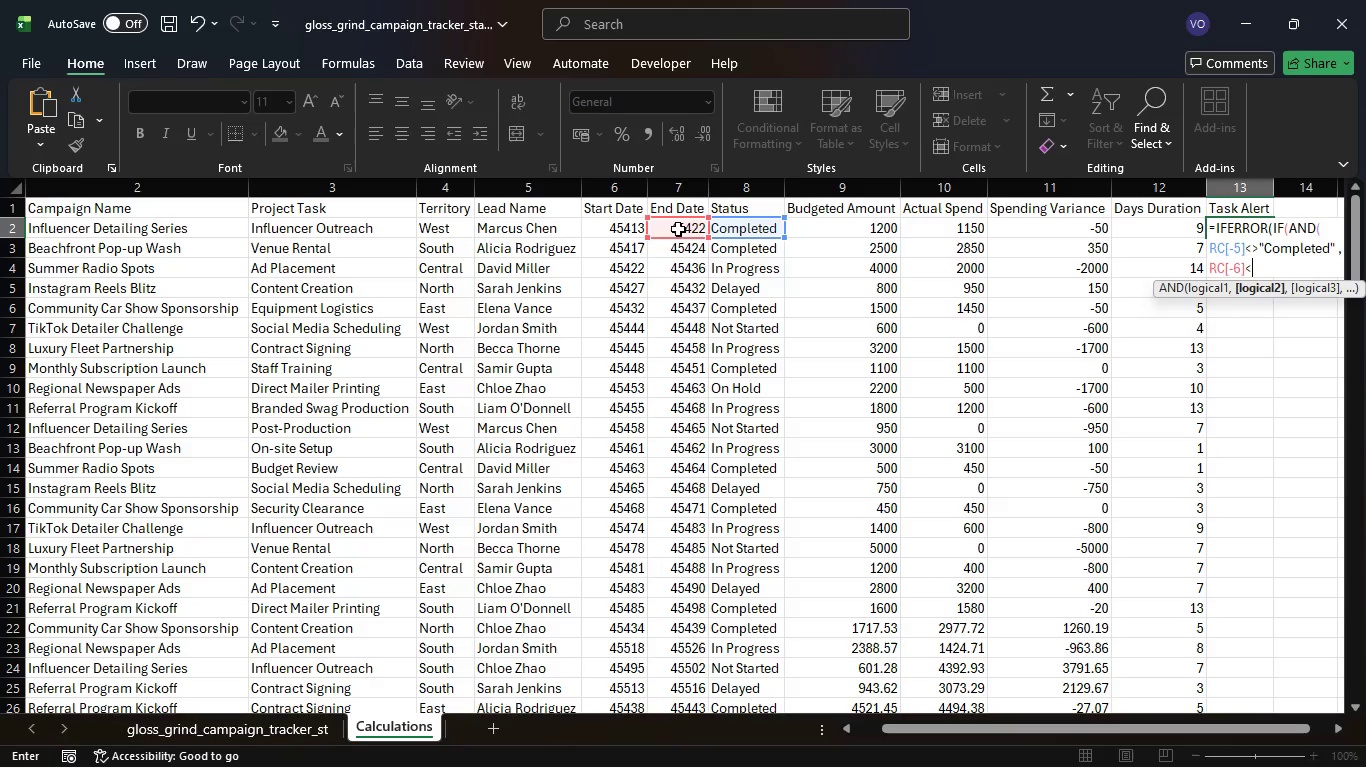 
key(CapsLock)
 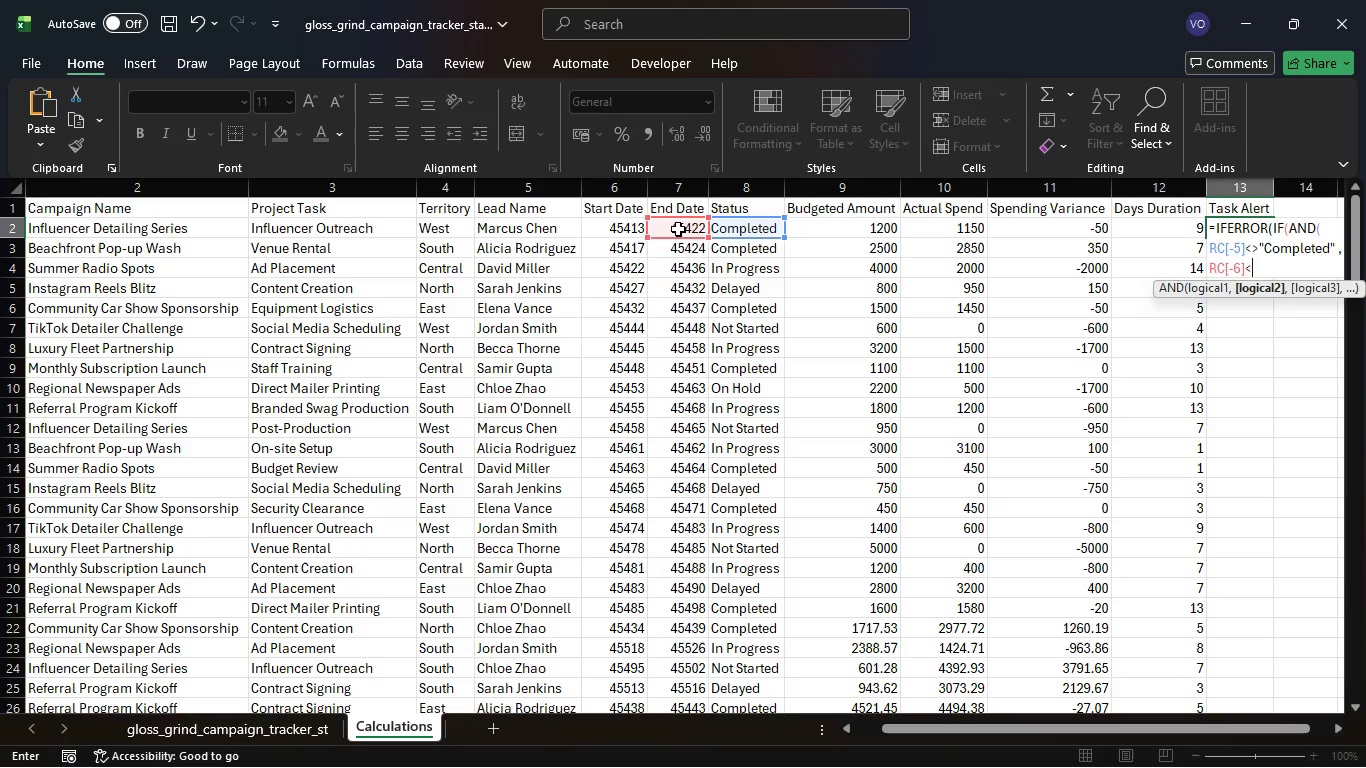 
key(T)
 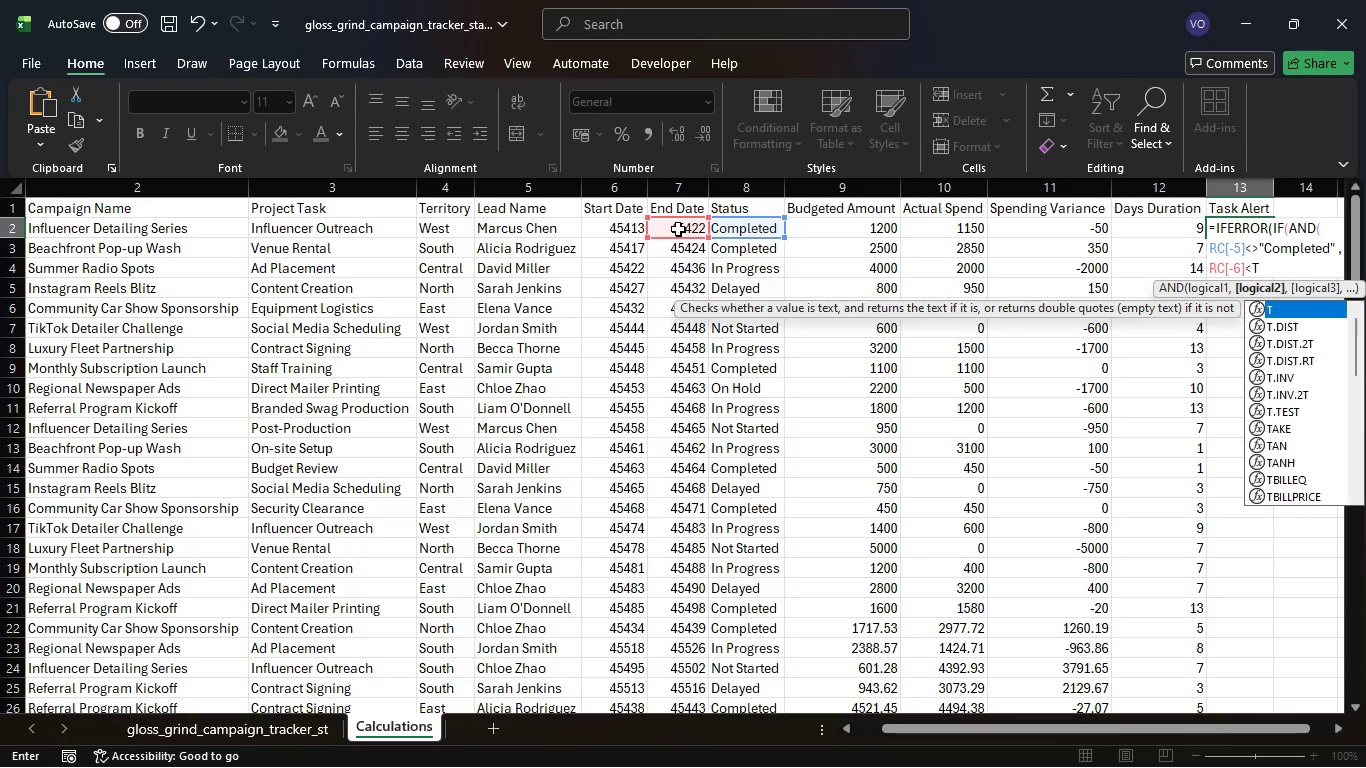 
type(ODA)
key(Tab)
 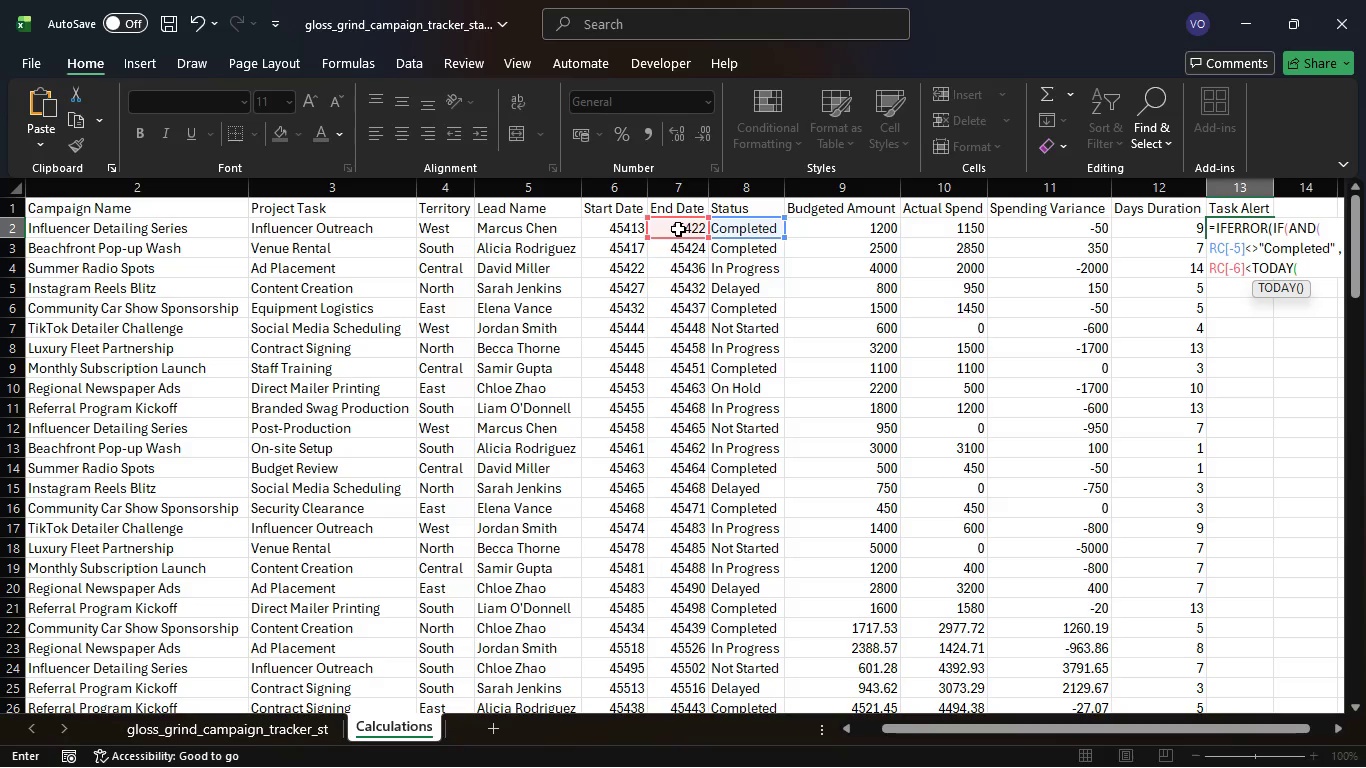 
wait(5.69)
 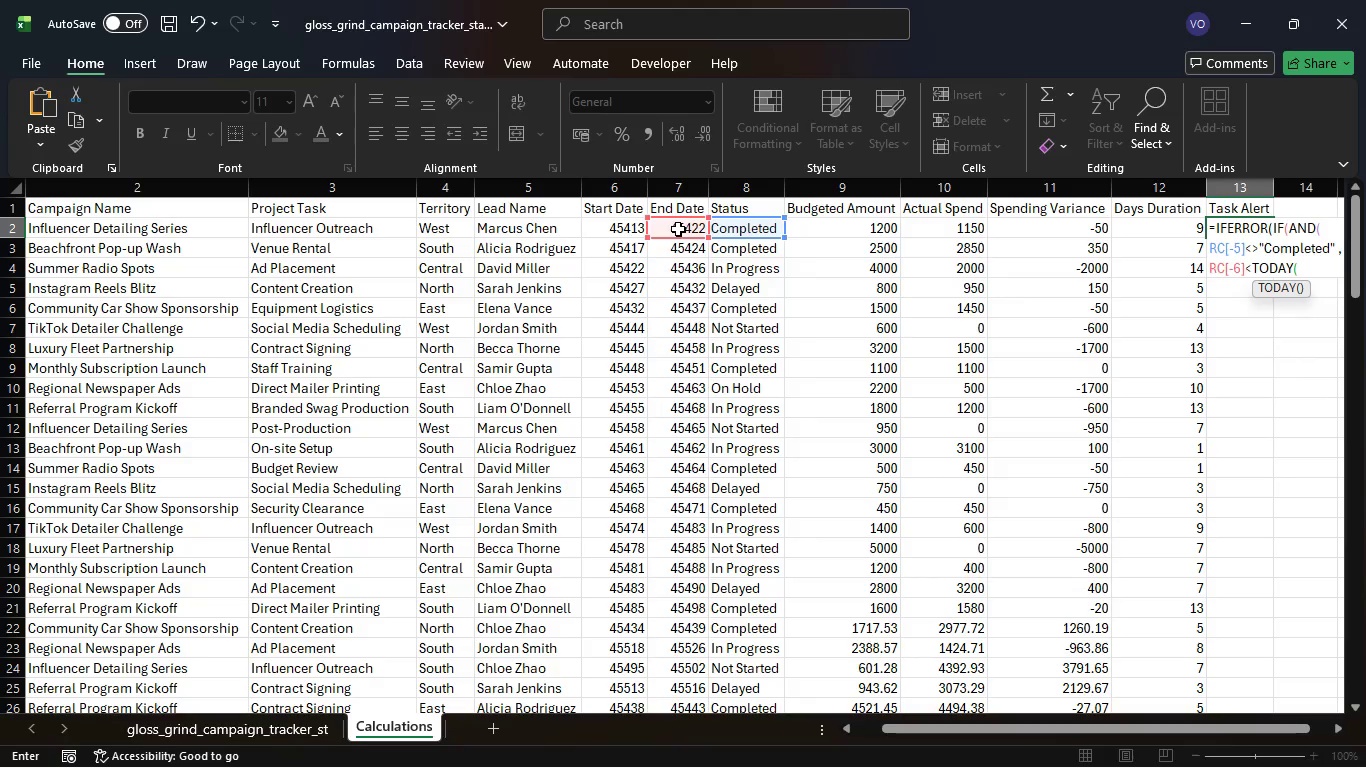 
type()))
 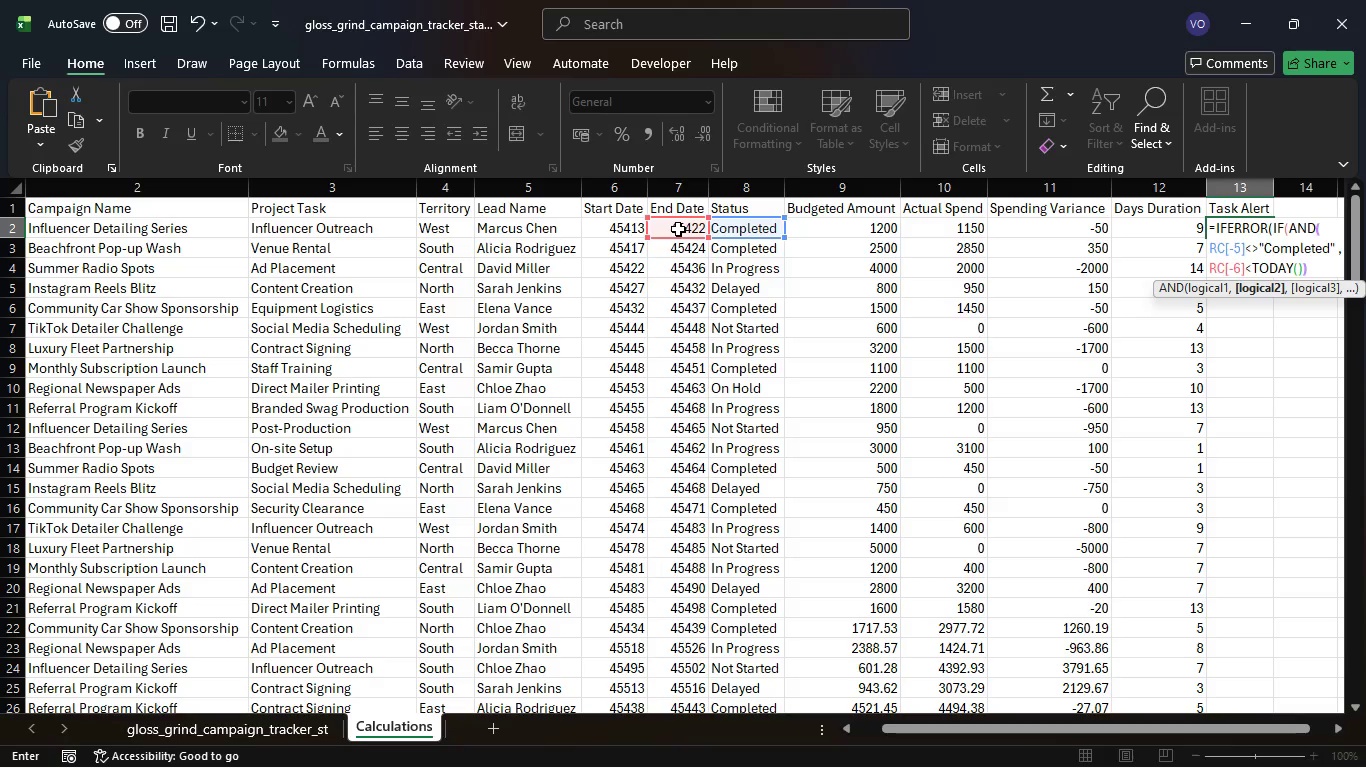 
wait(7.97)
 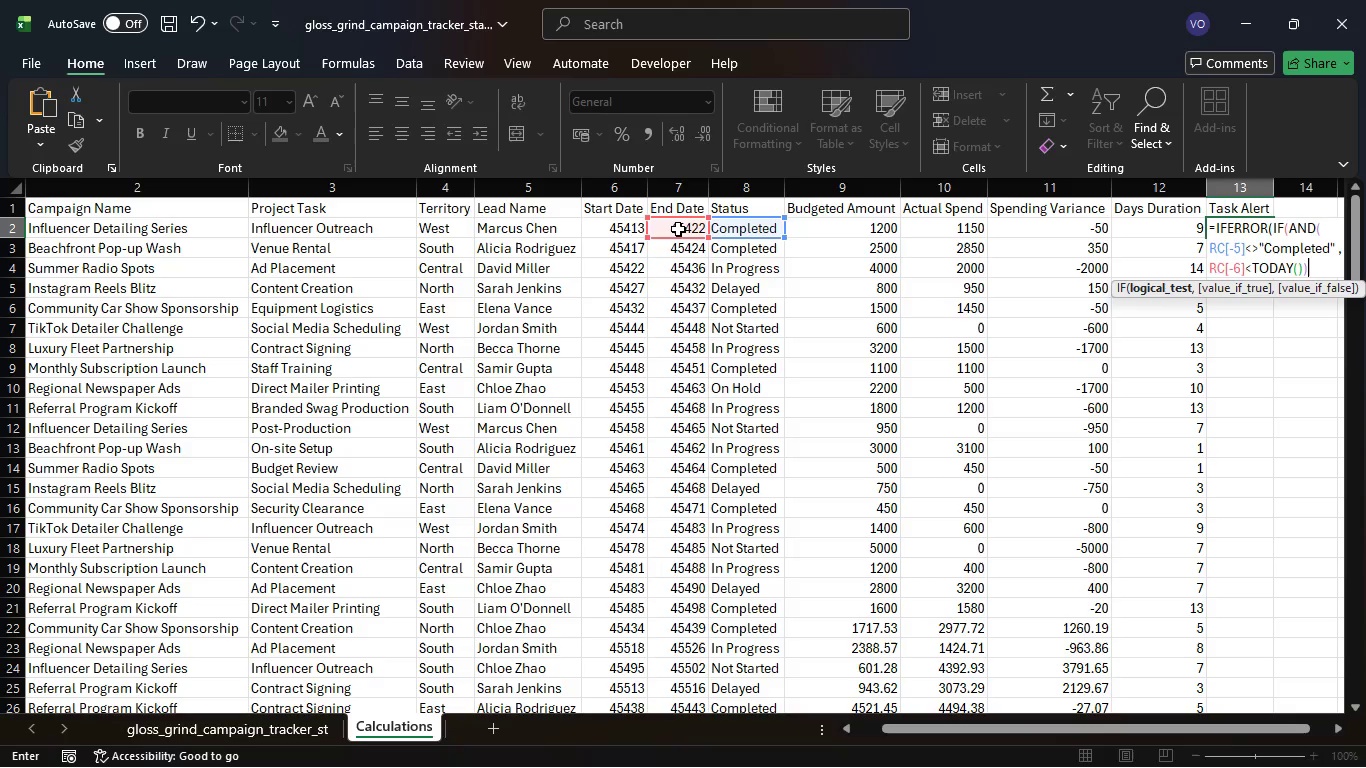 
key(Comma)
 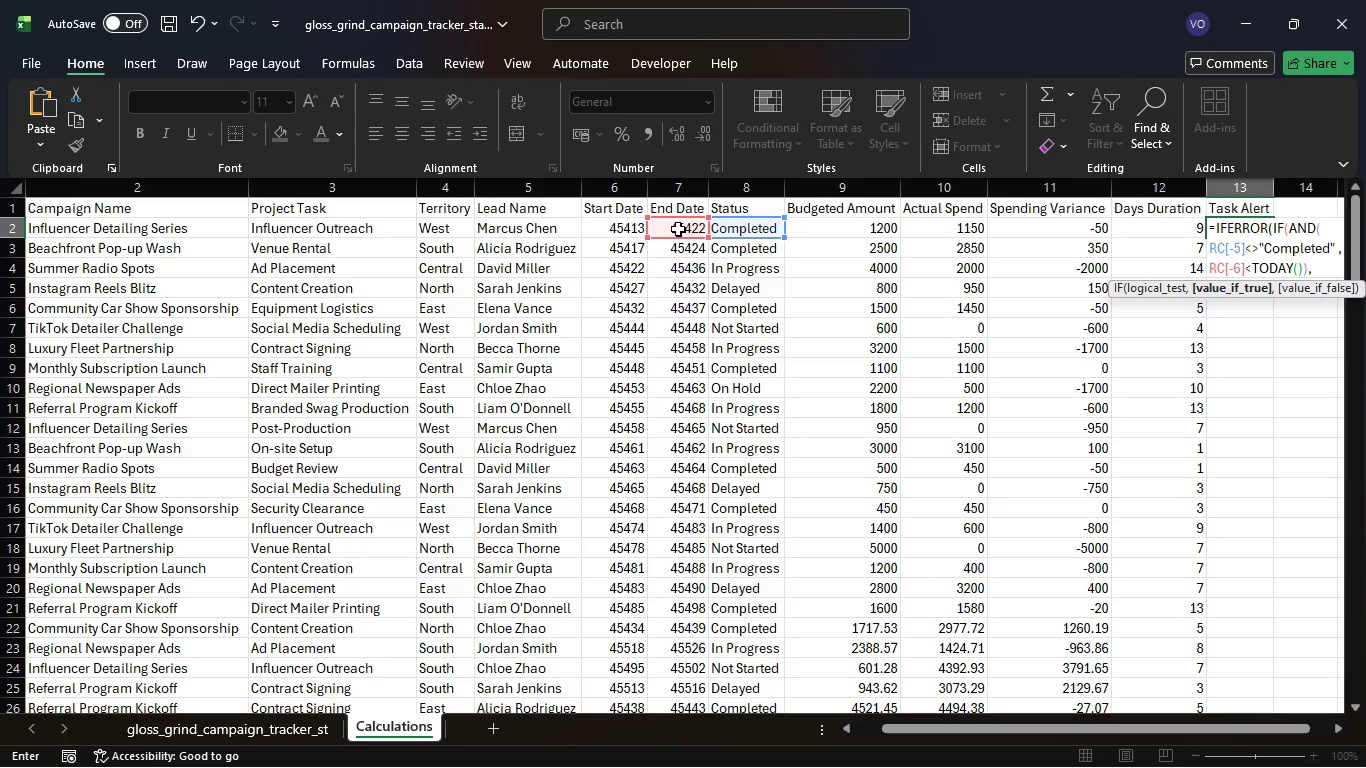 
key(Space)
 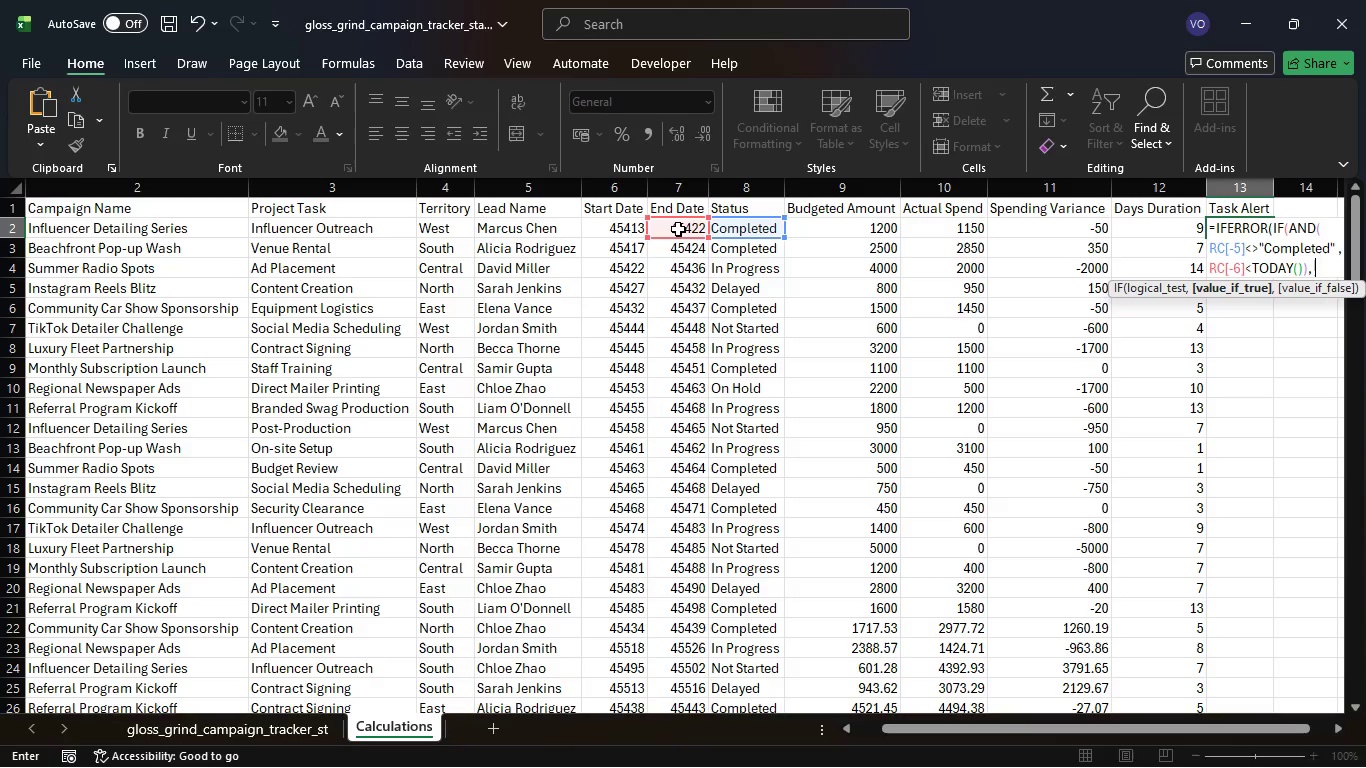 
key(Shift+Quote)
 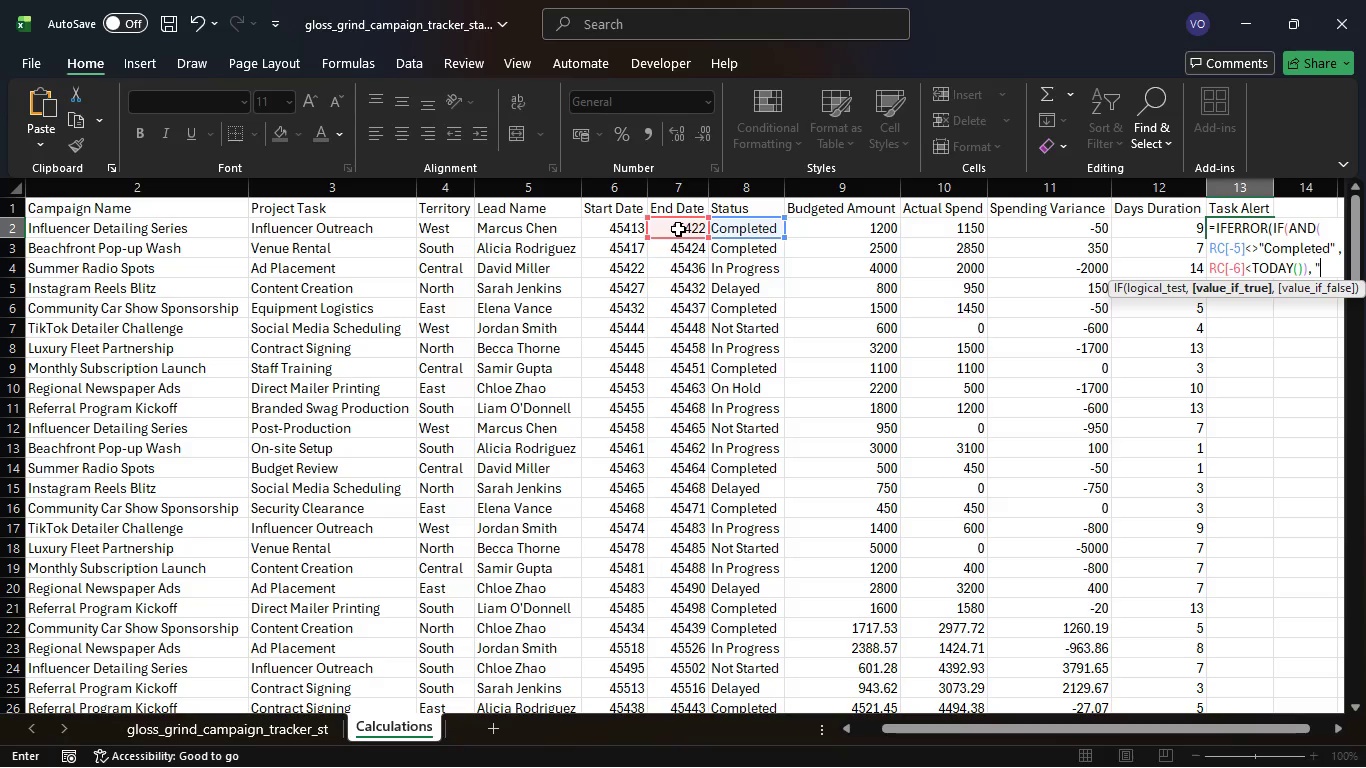 
wait(6.5)
 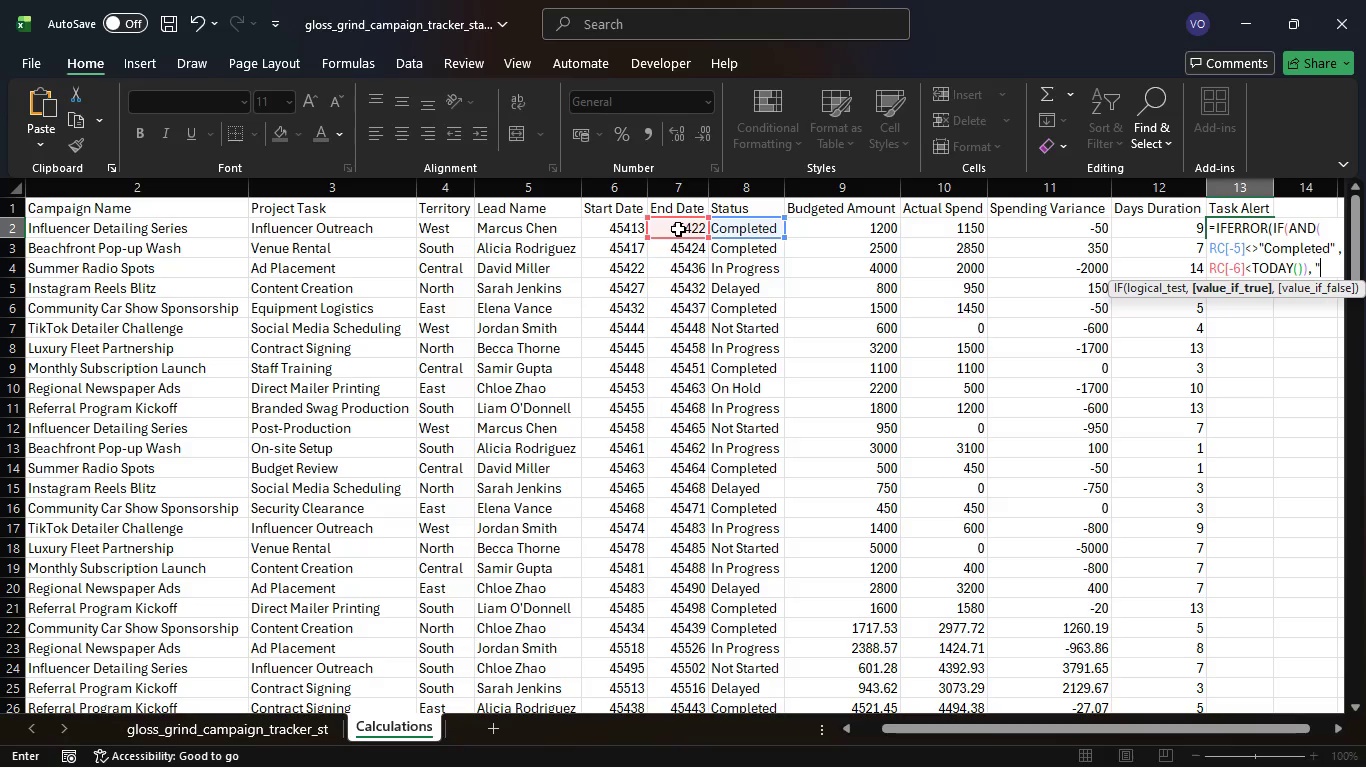 
type(OVER)
 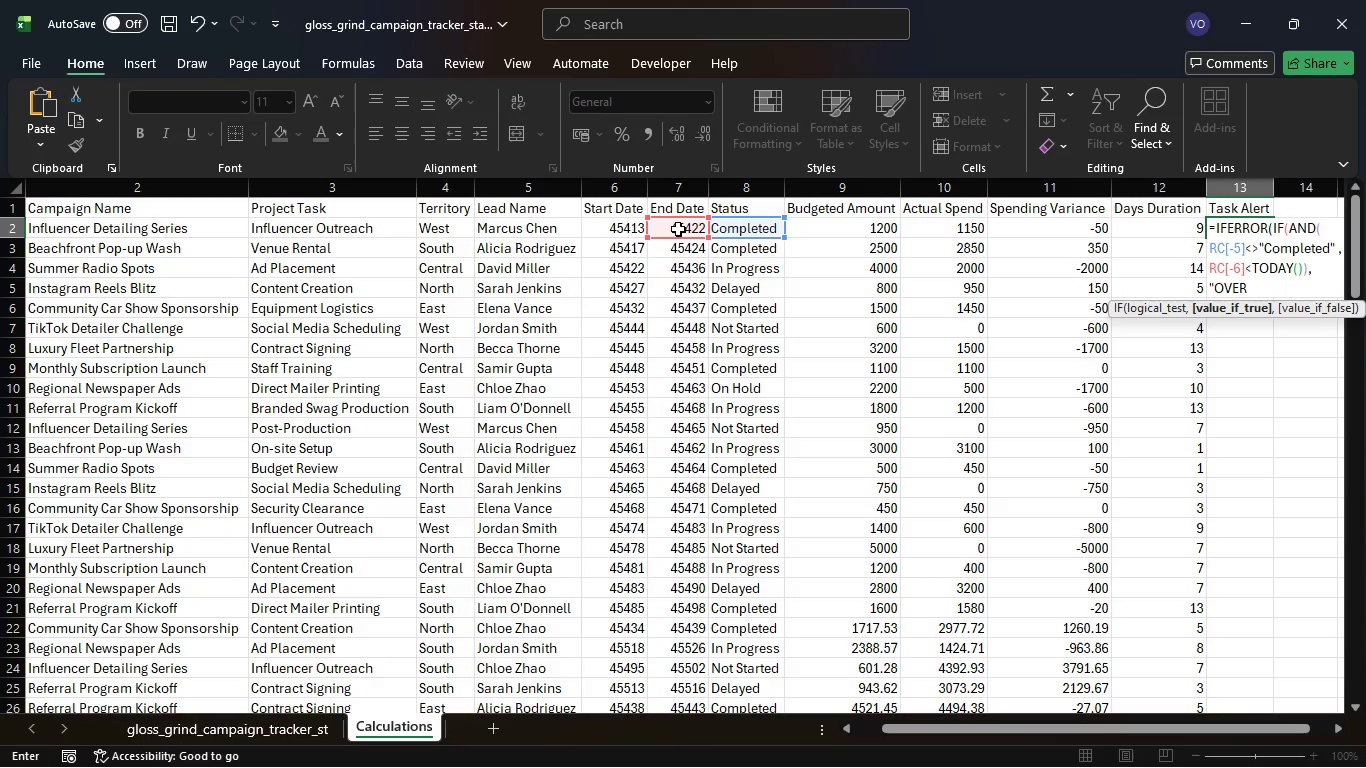 
wait(10.92)
 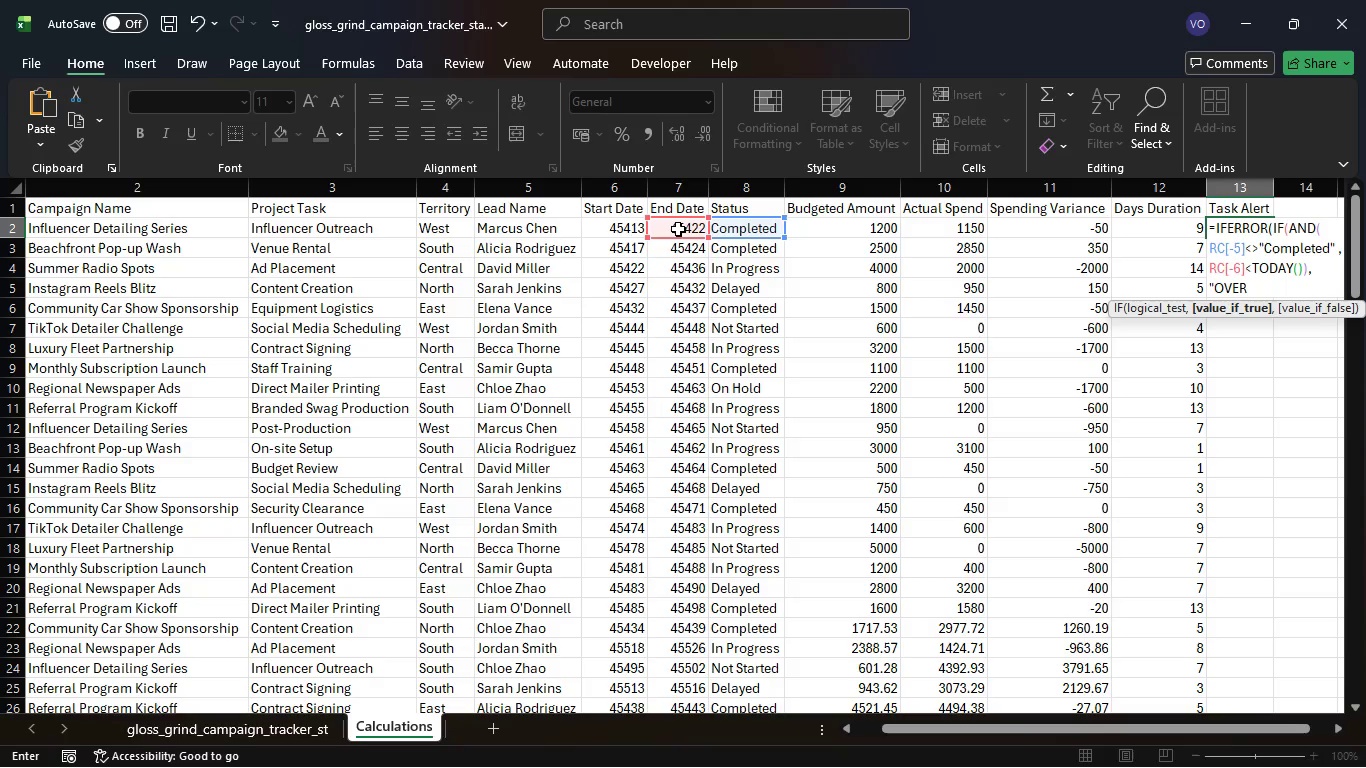 
type(DUE")
 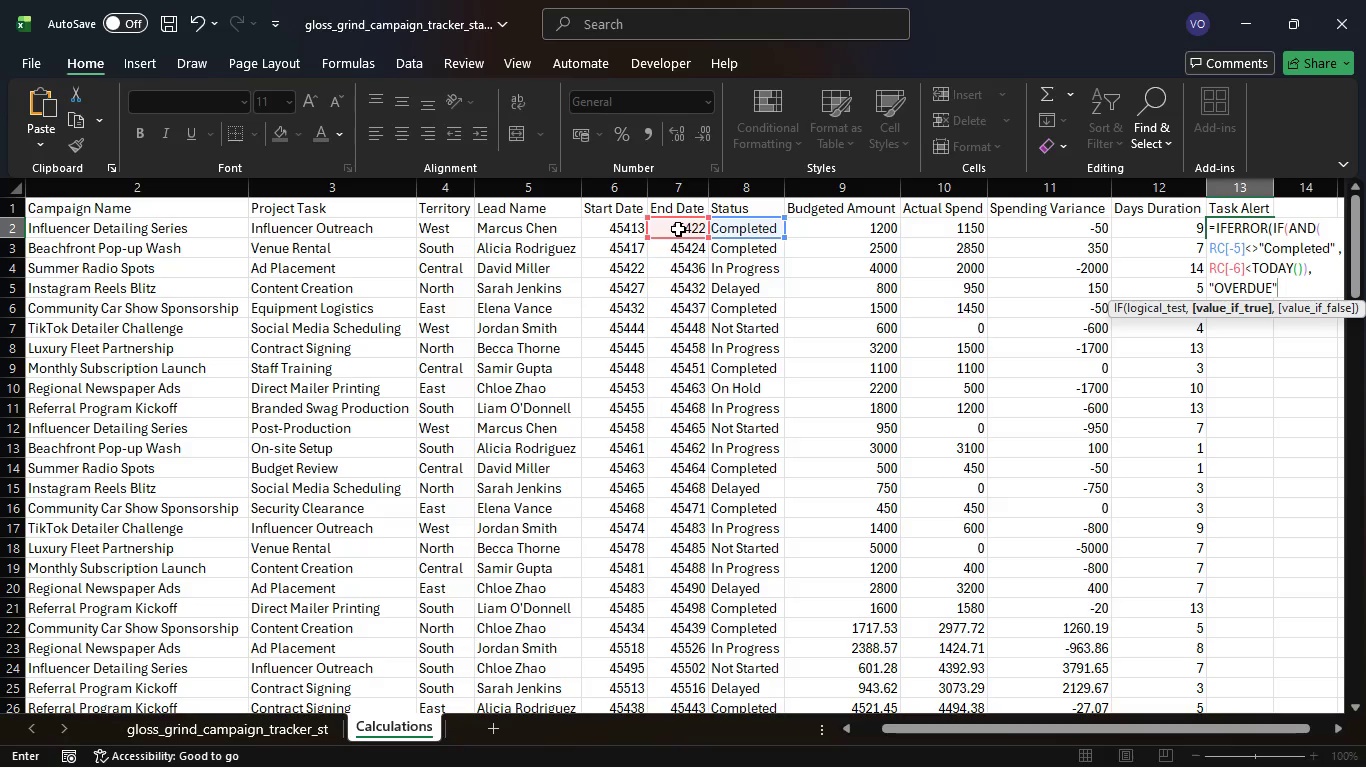 
wait(7.36)
 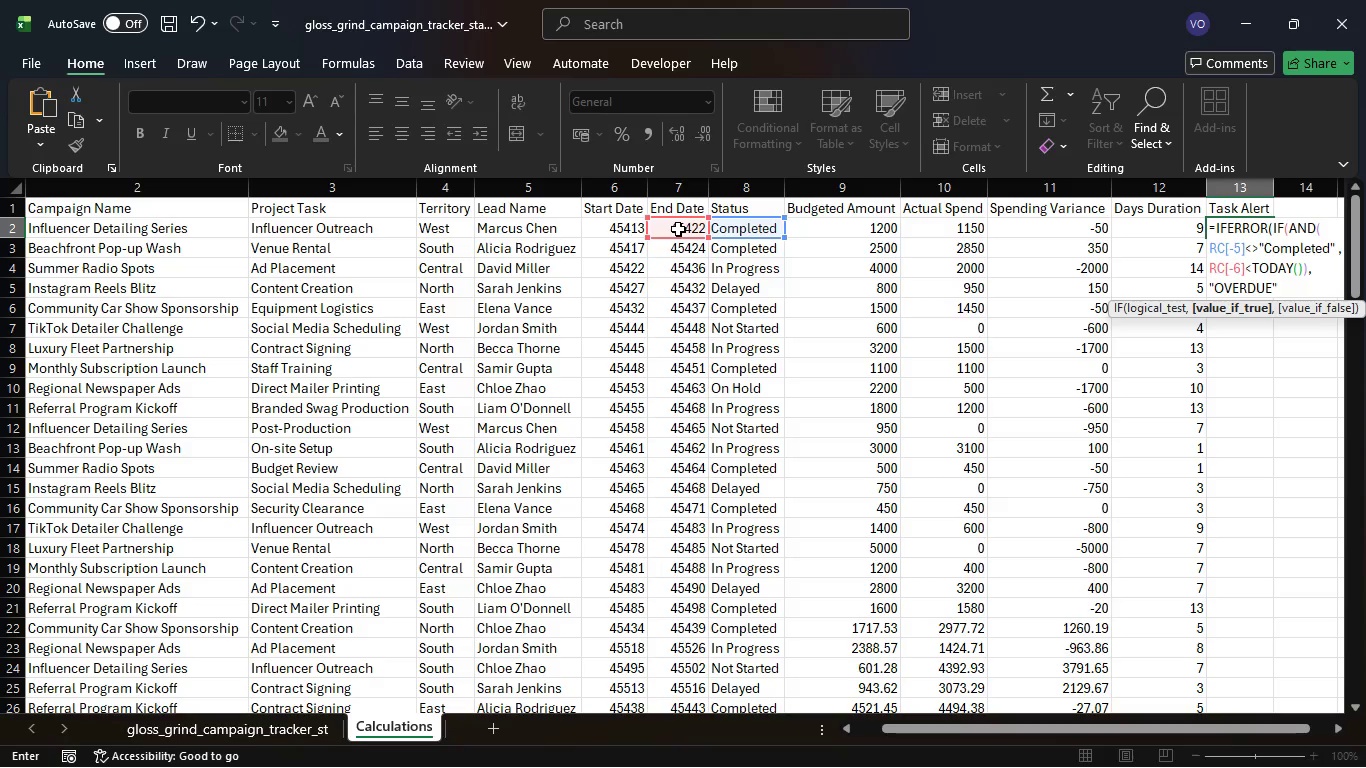 
type(, " )
key(Backspace)
type(On Track)
 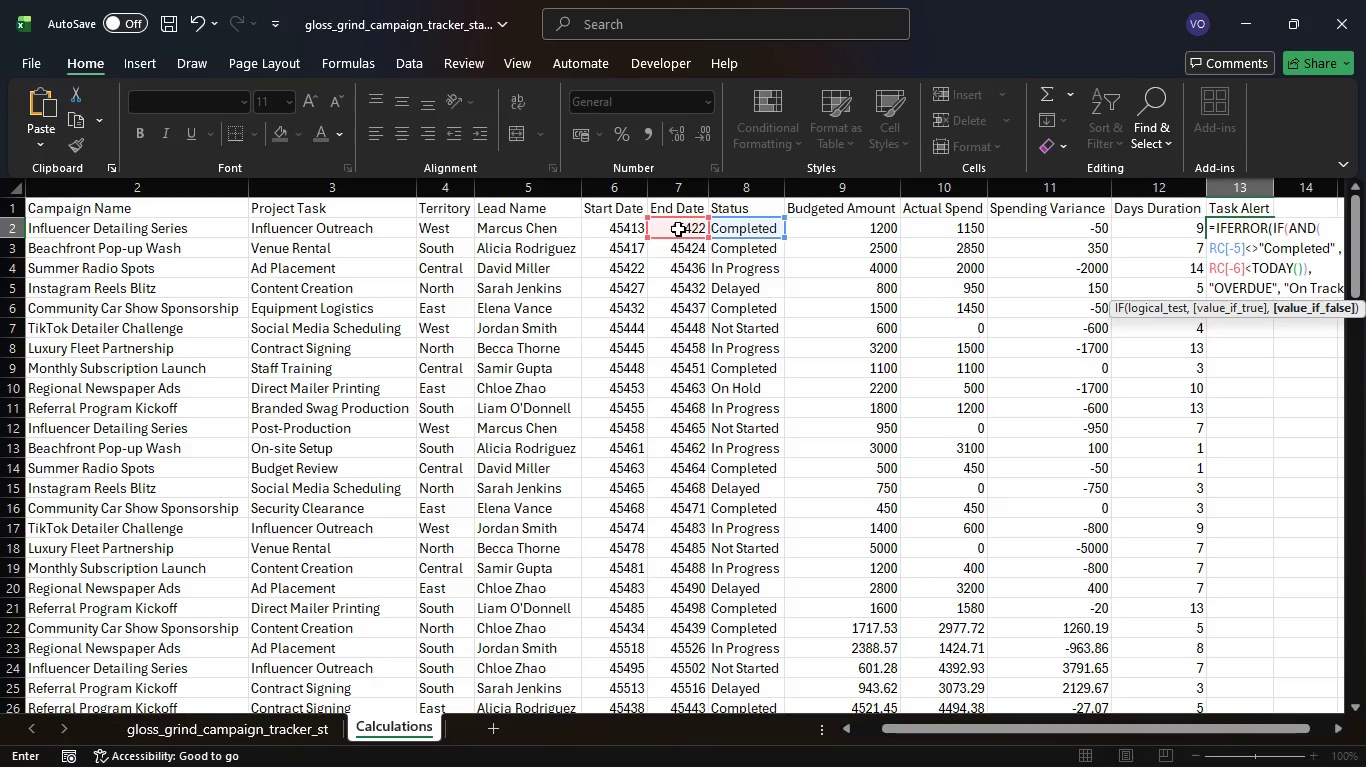 
type(")))
 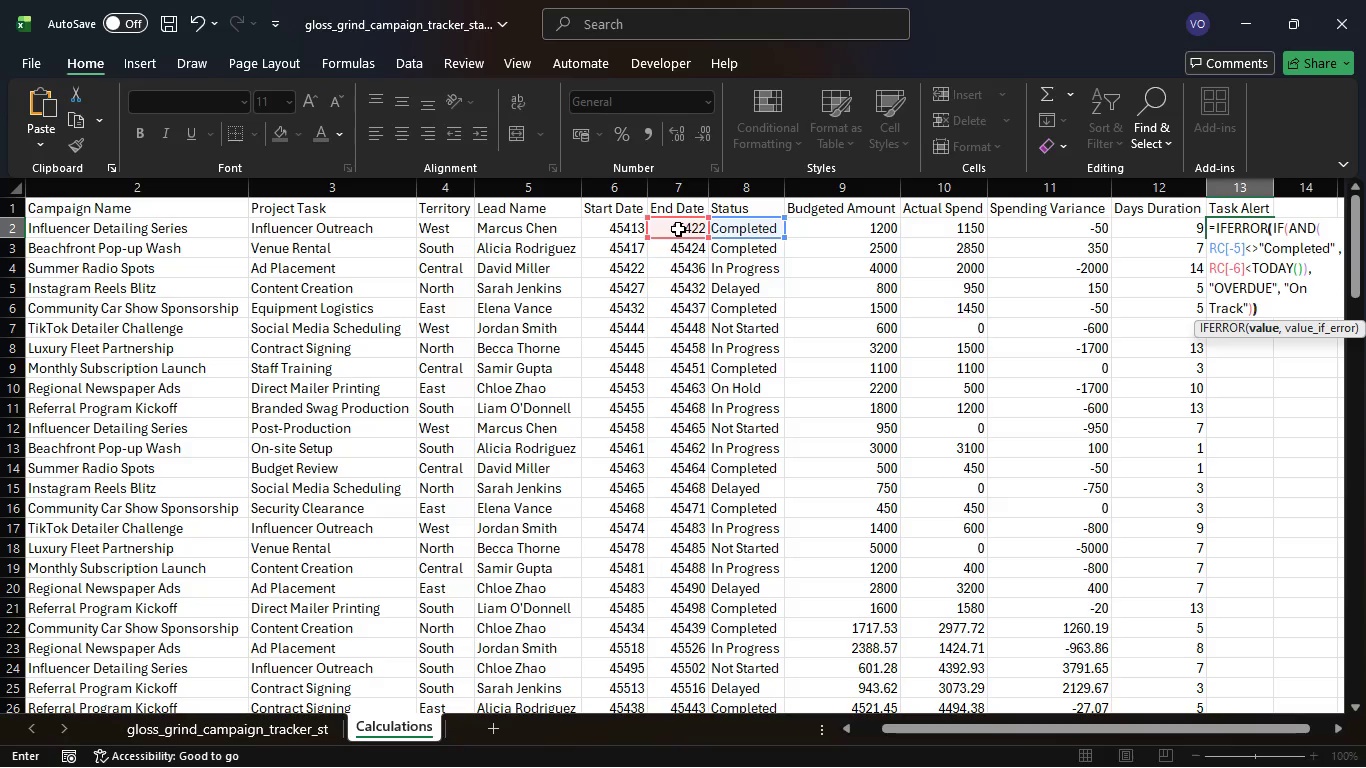 
key(Enter)
 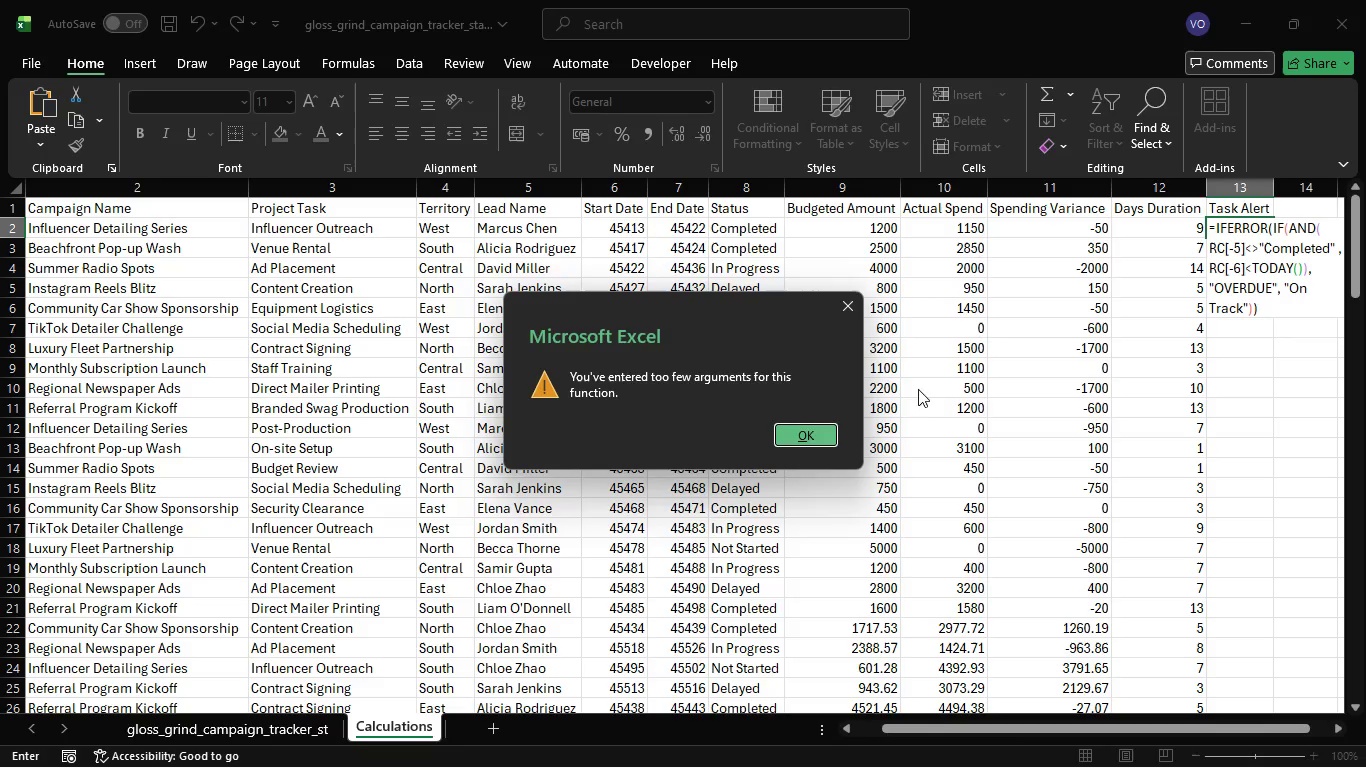 
left_click([794, 426])
 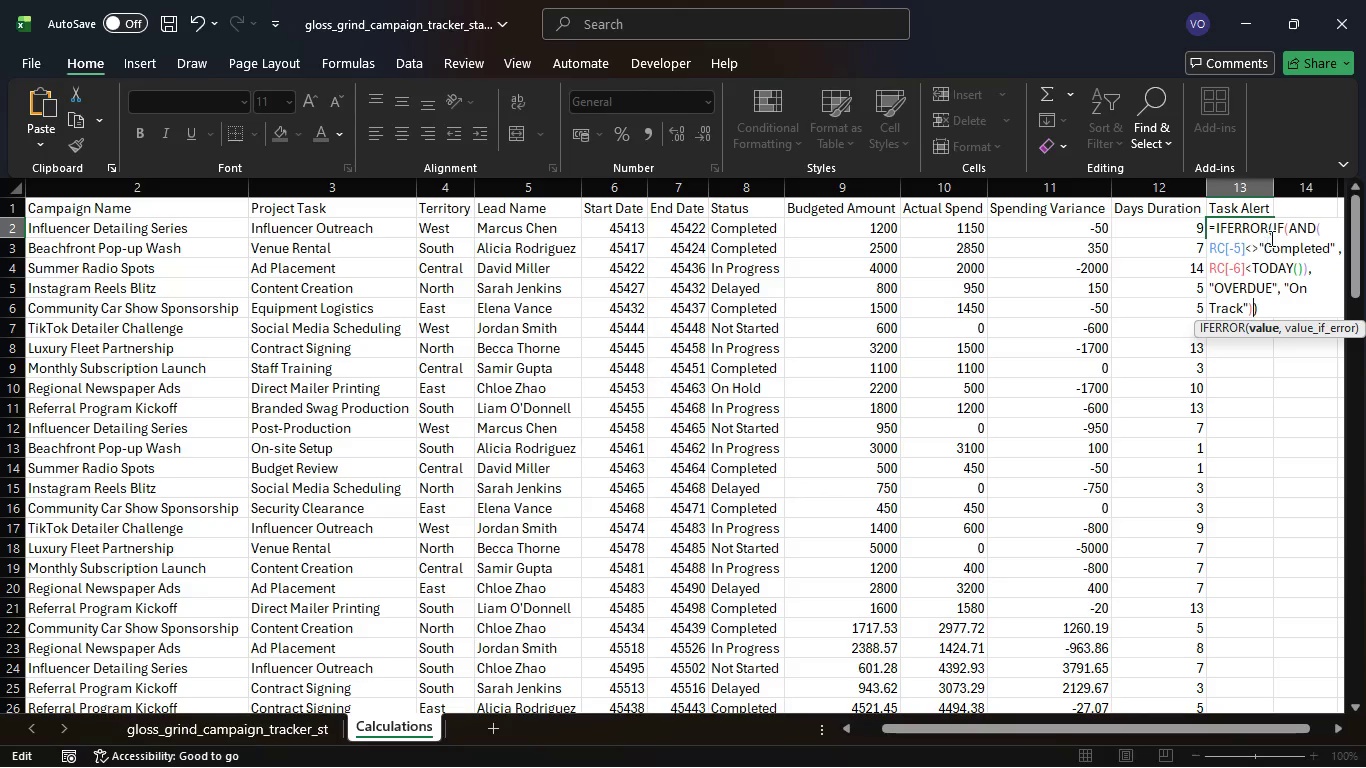 
left_click([1271, 234])
 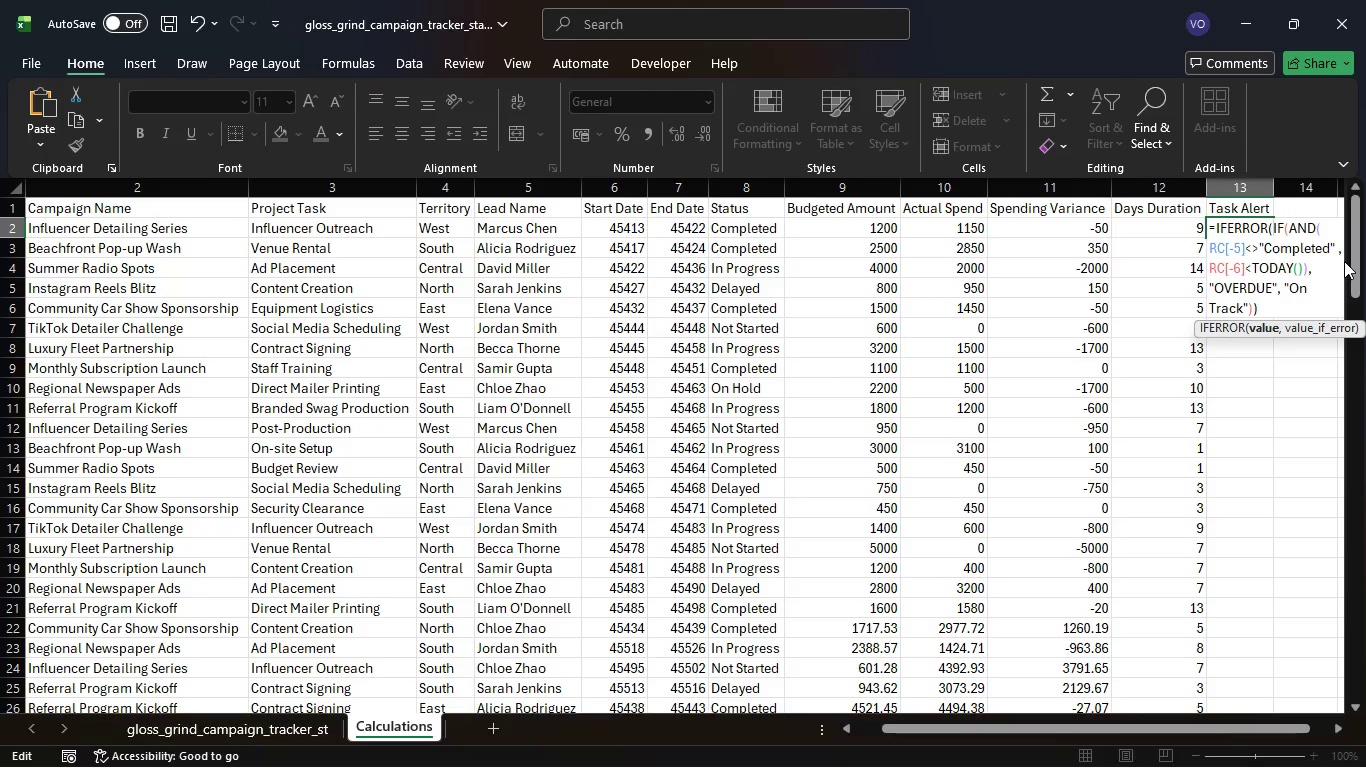 
key(Backspace)
 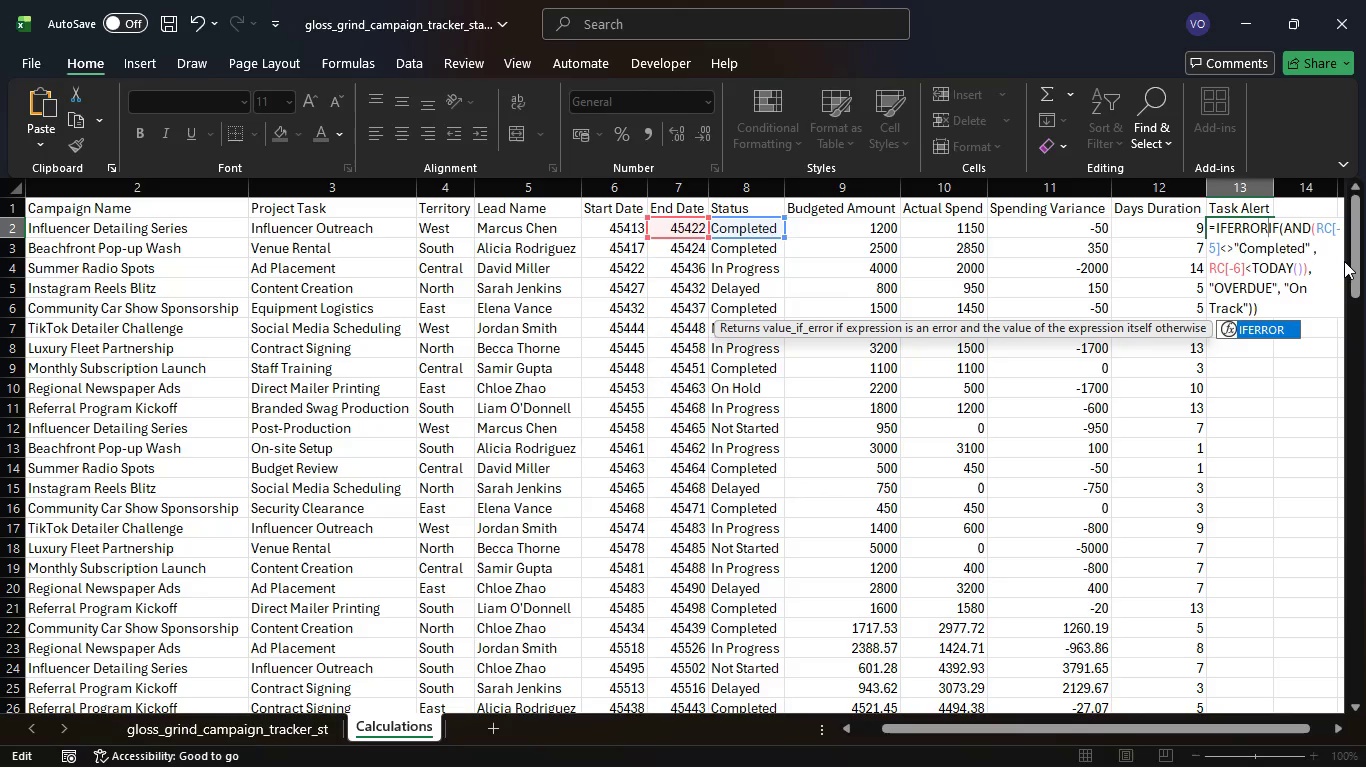 
key(Backspace)
 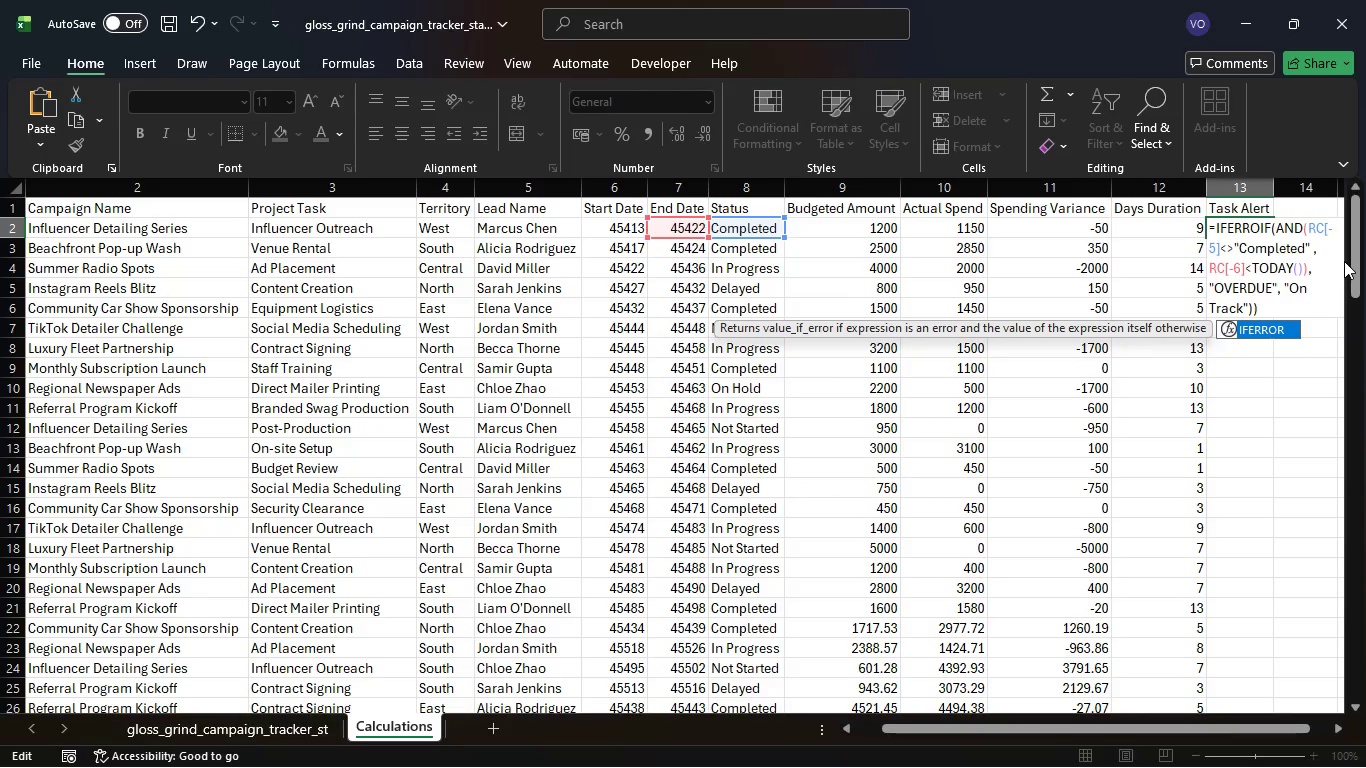 
key(Backspace)
 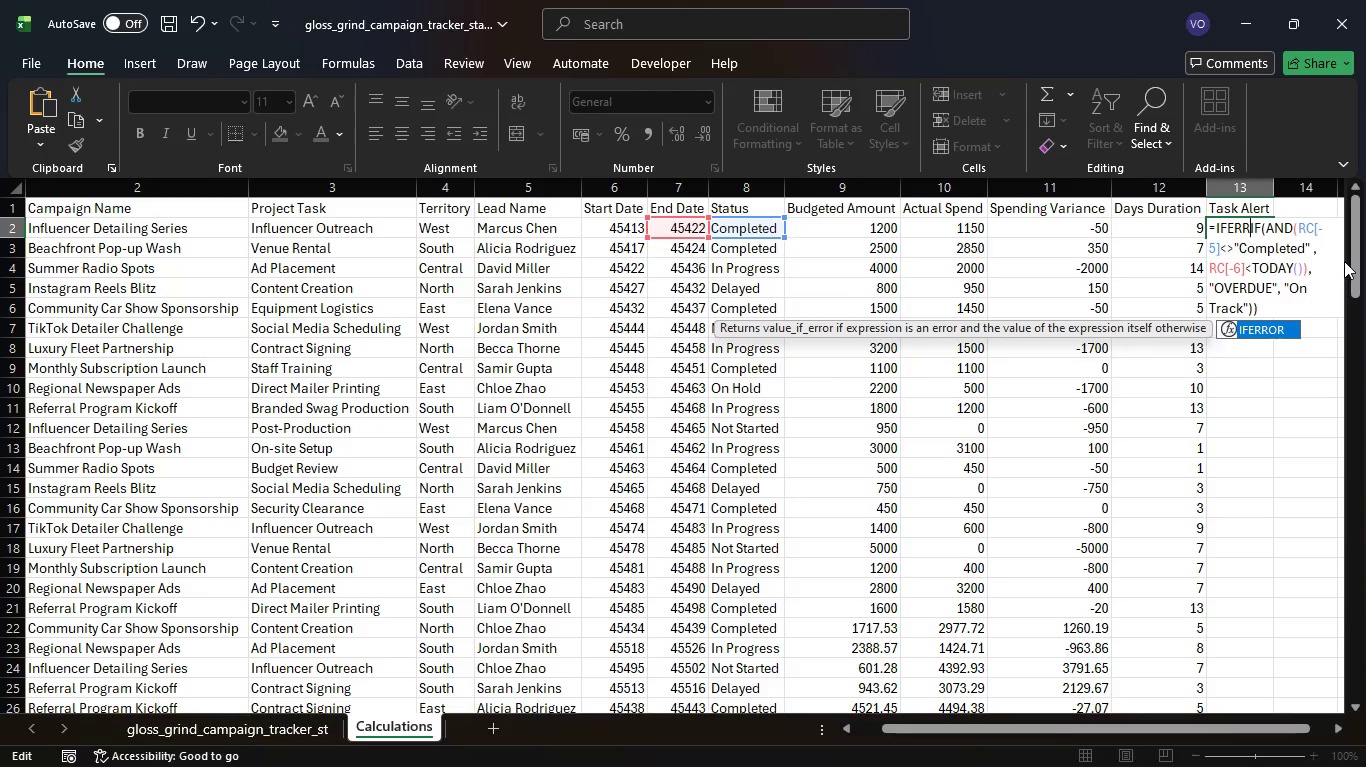 
key(Backspace)
 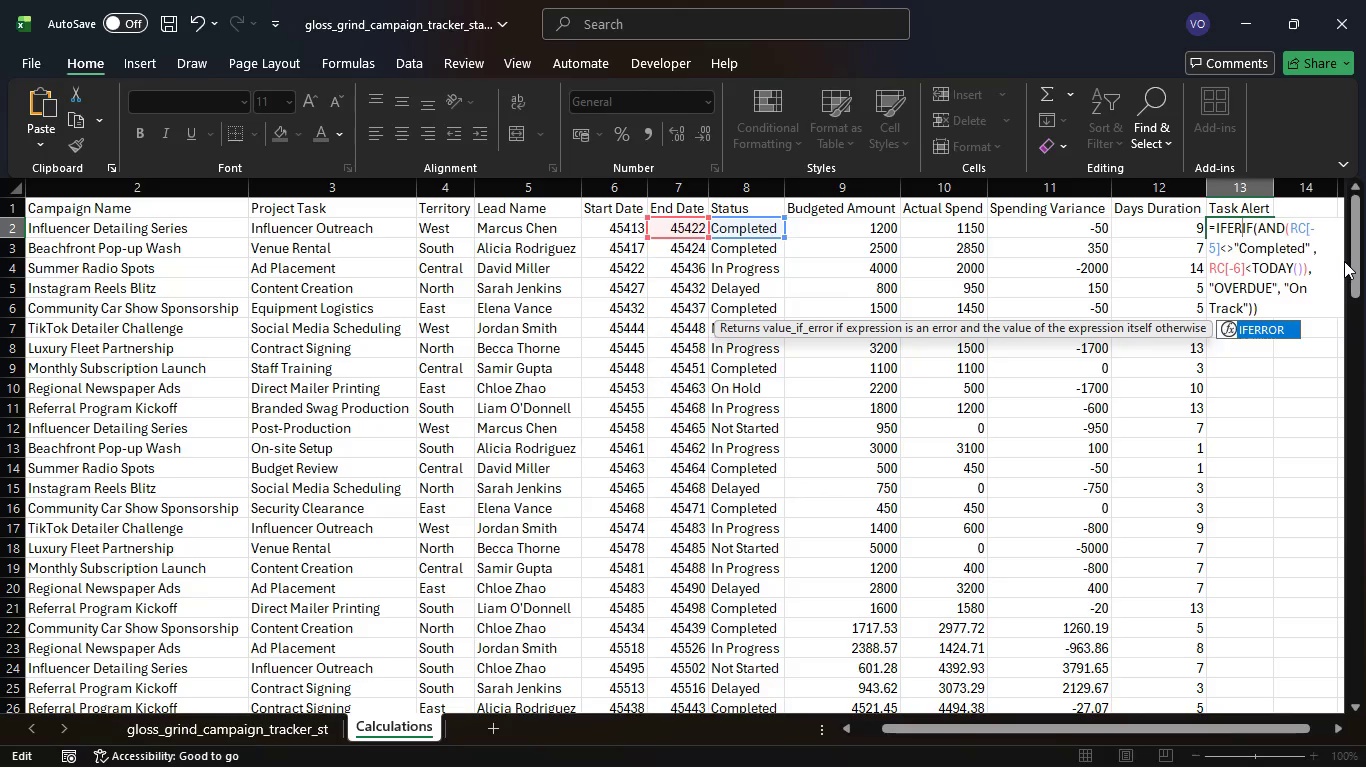 
key(Backspace)
 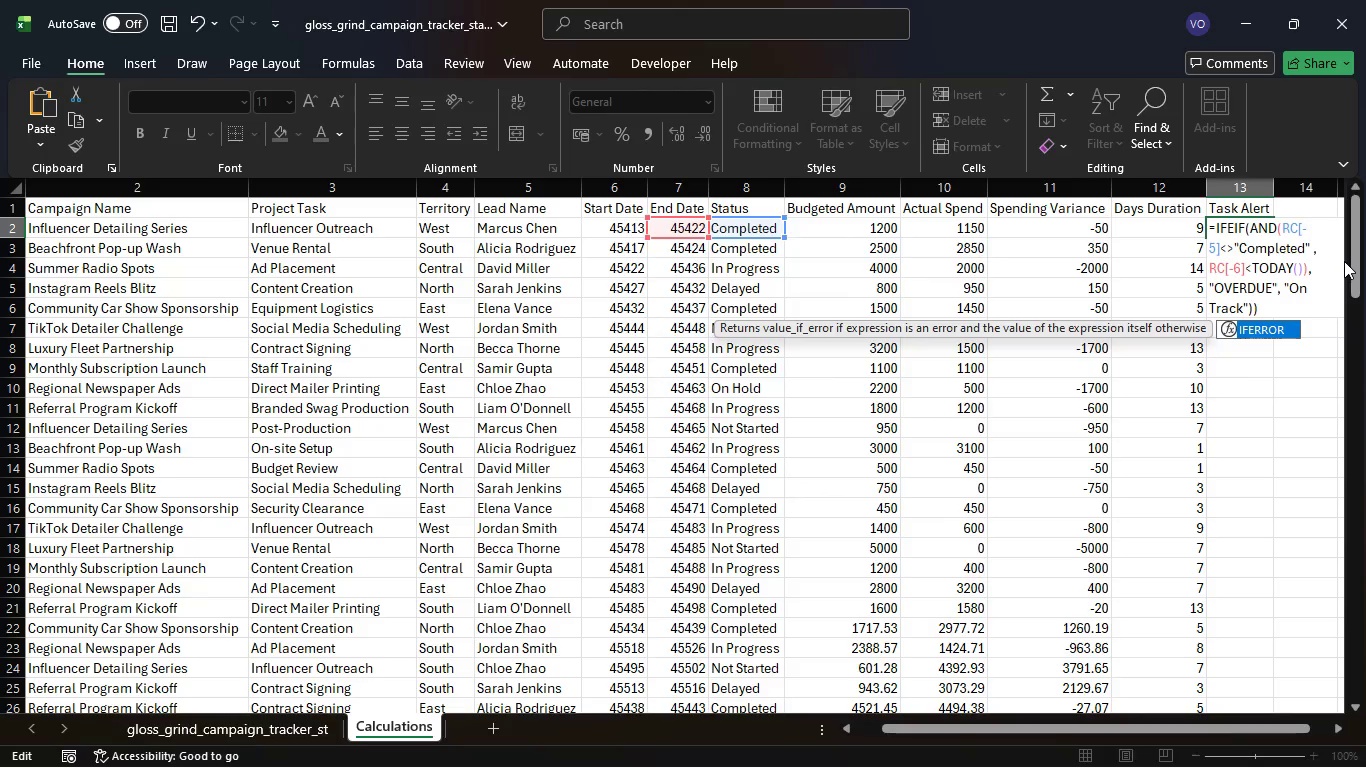 
key(Backspace)
 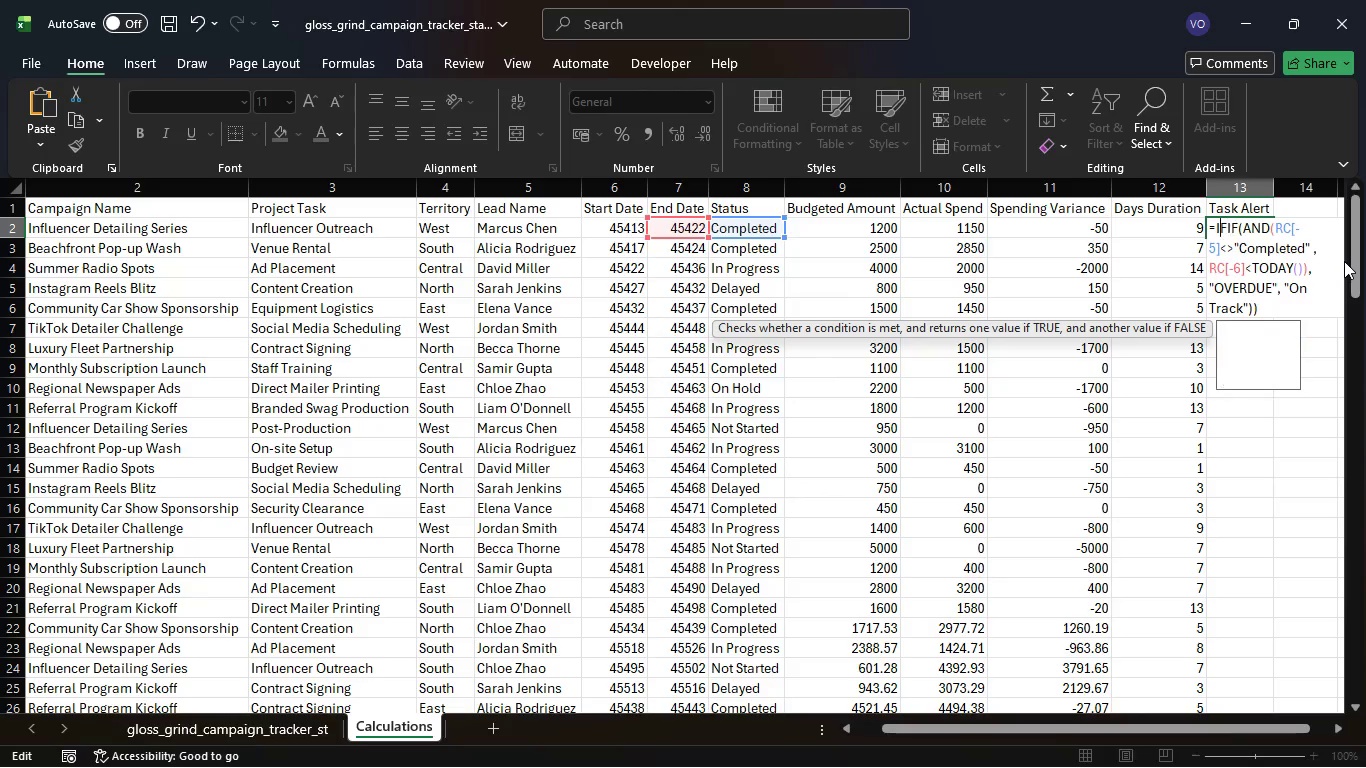 
key(Backspace)
 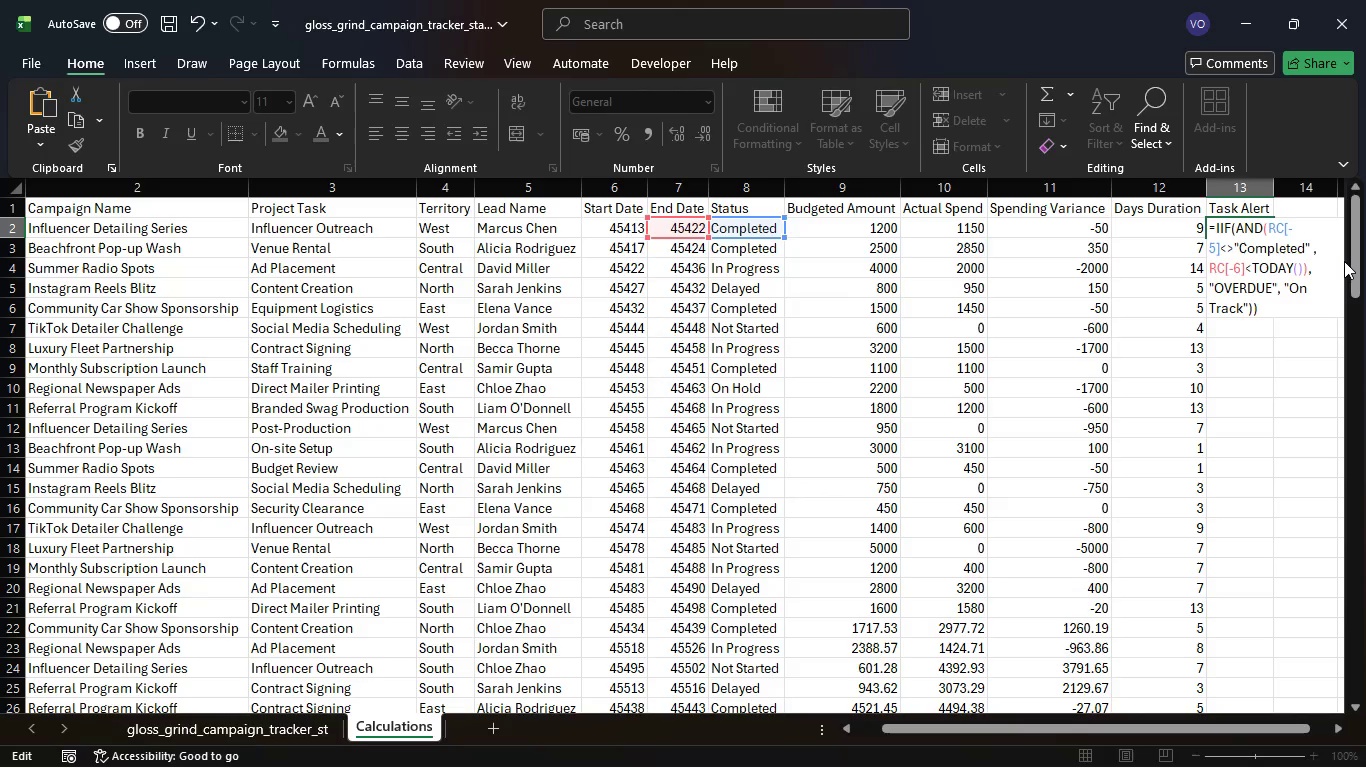 
key(Backspace)
 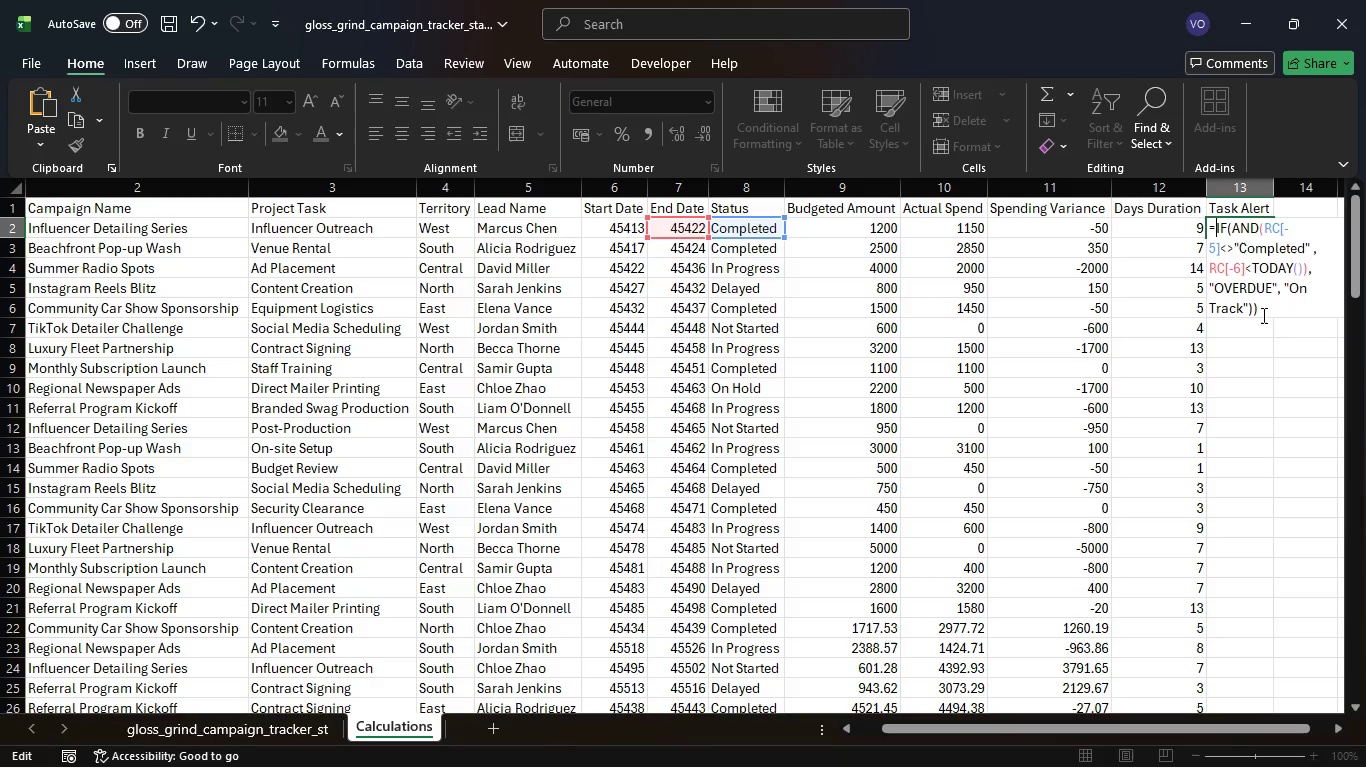 
left_click([1262, 315])
 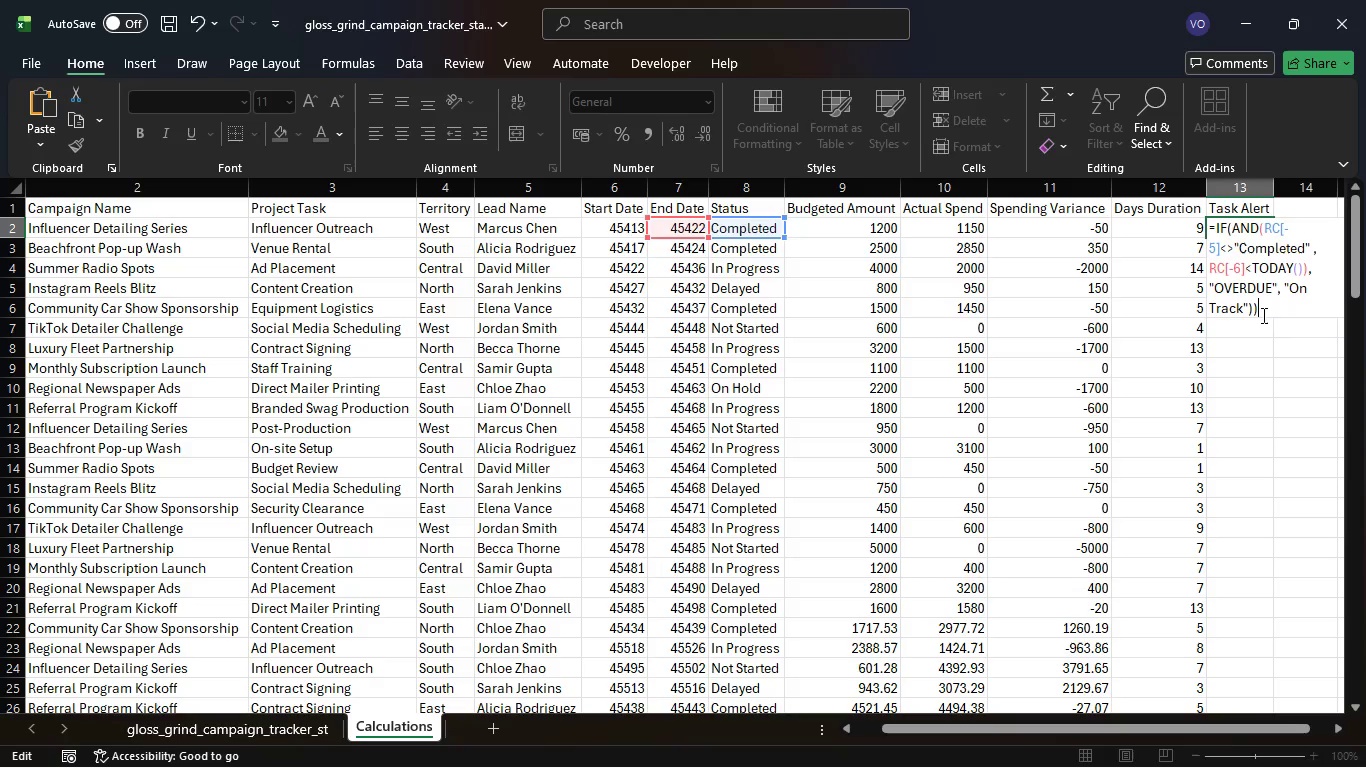 
key(Backspace)
 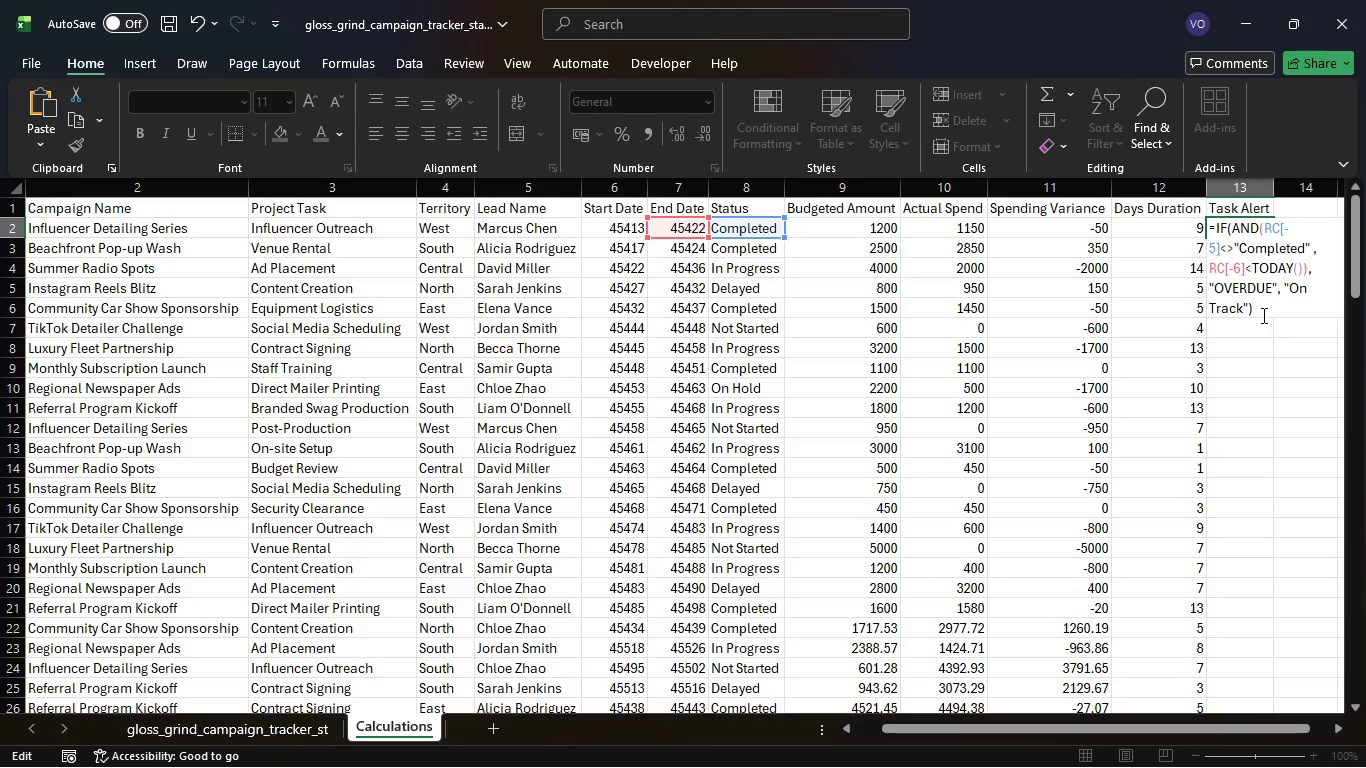 
key(Backspace)
 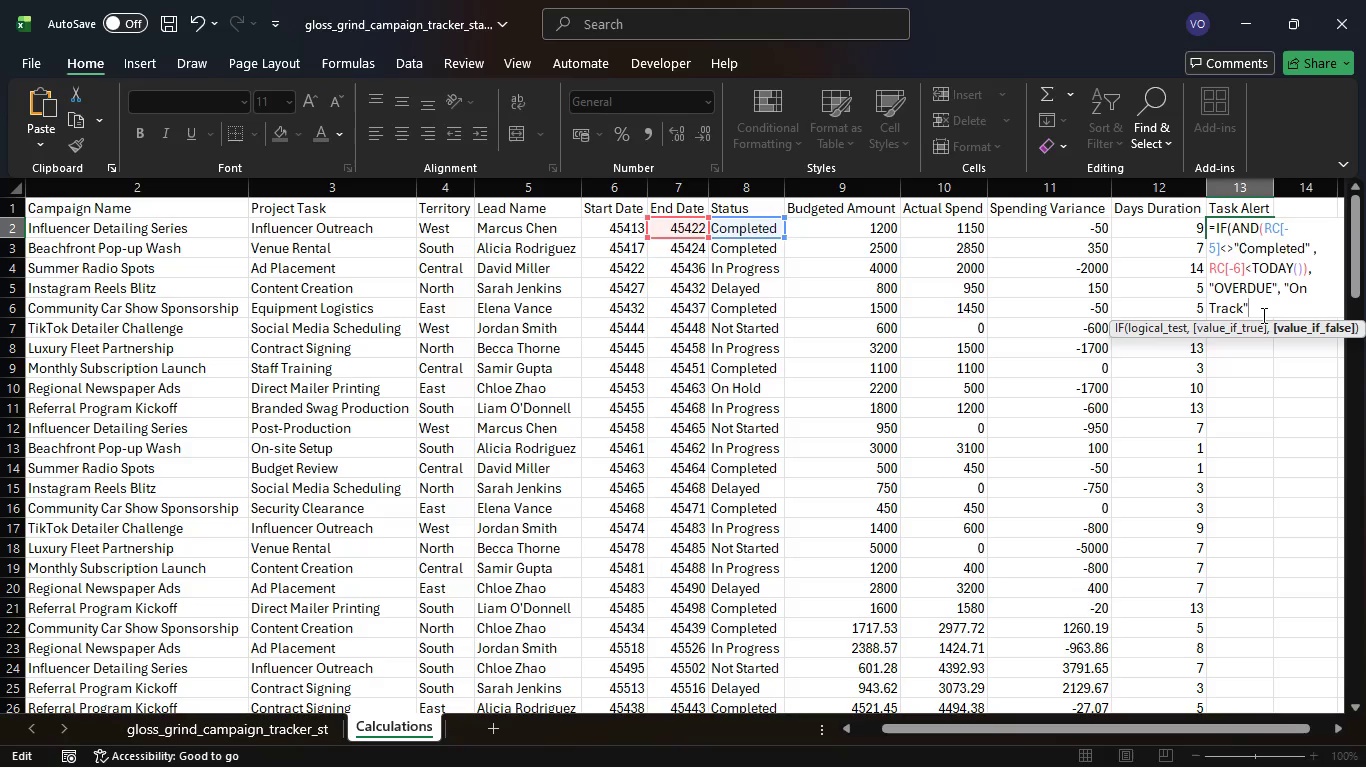 
key(Shift+0)
 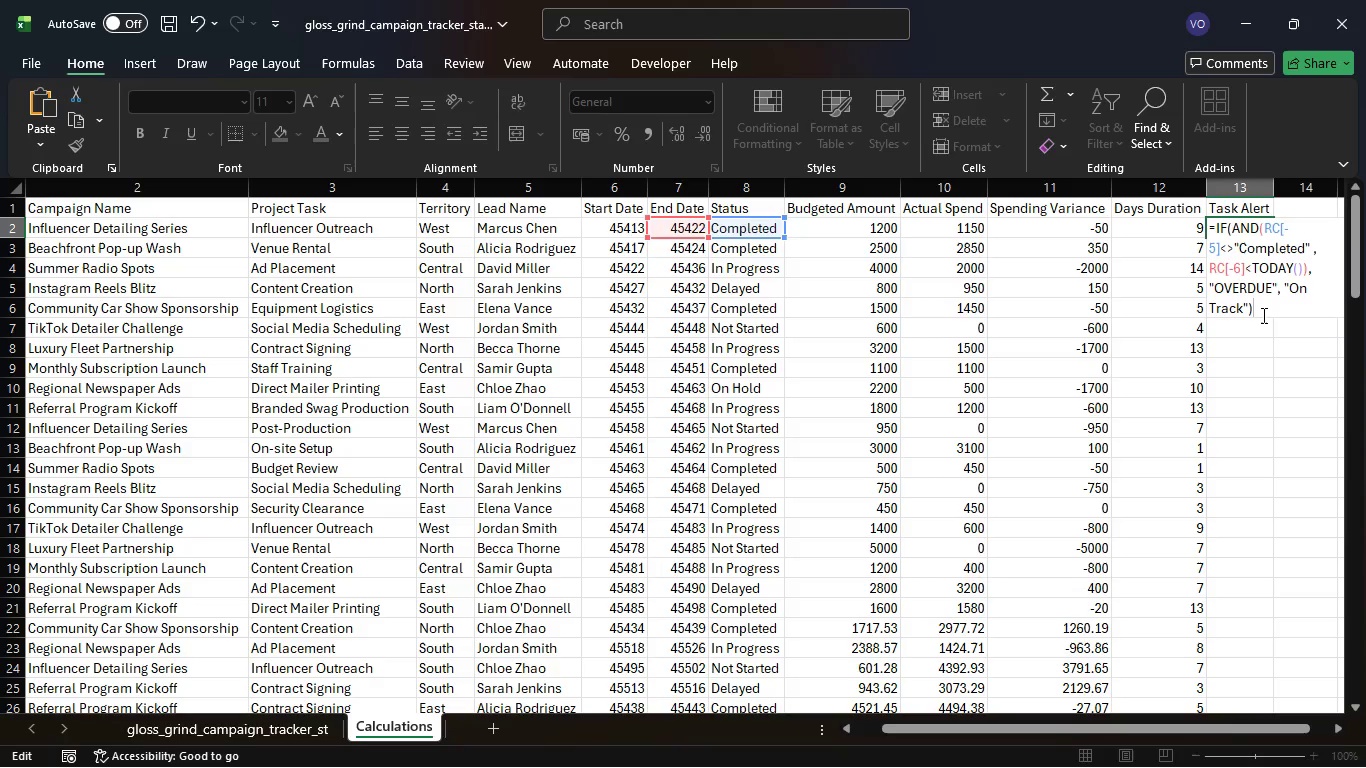 
key(Enter)
 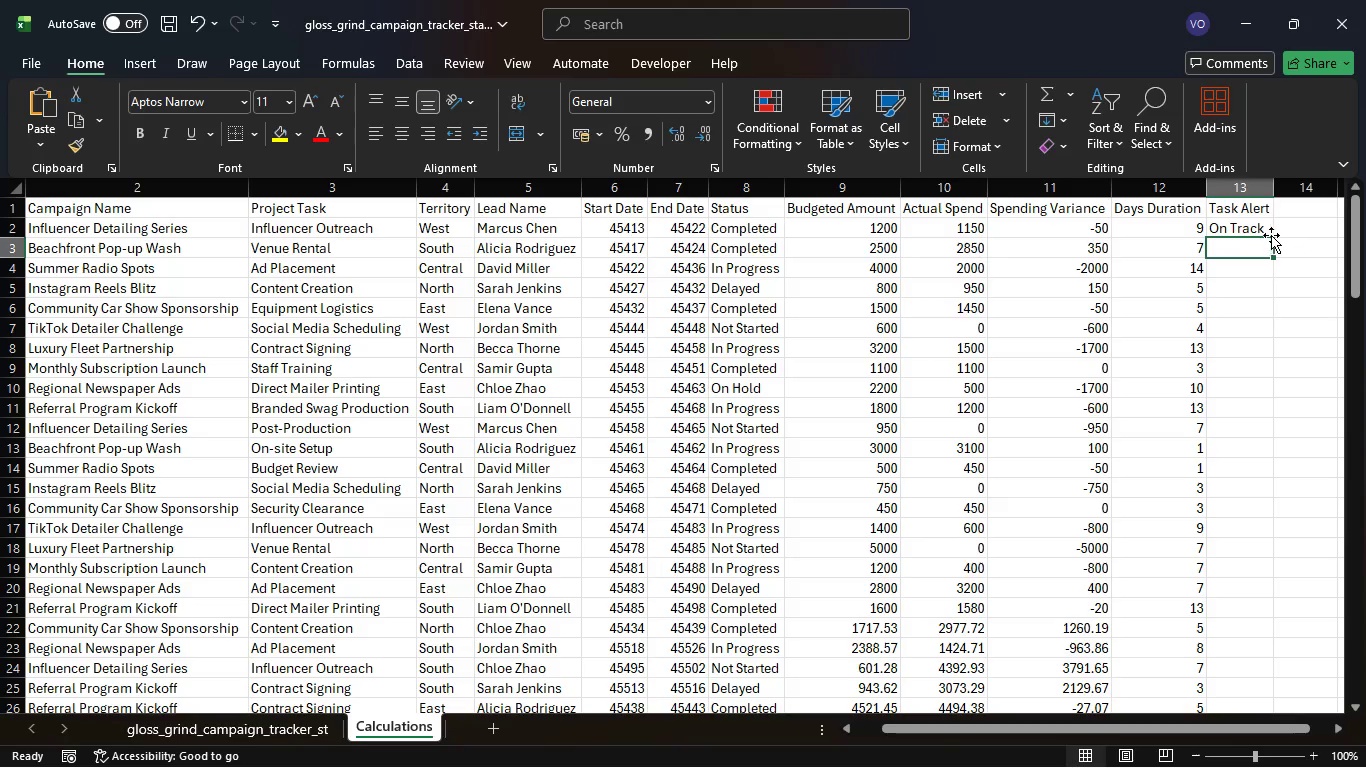 
left_click([1264, 228])
 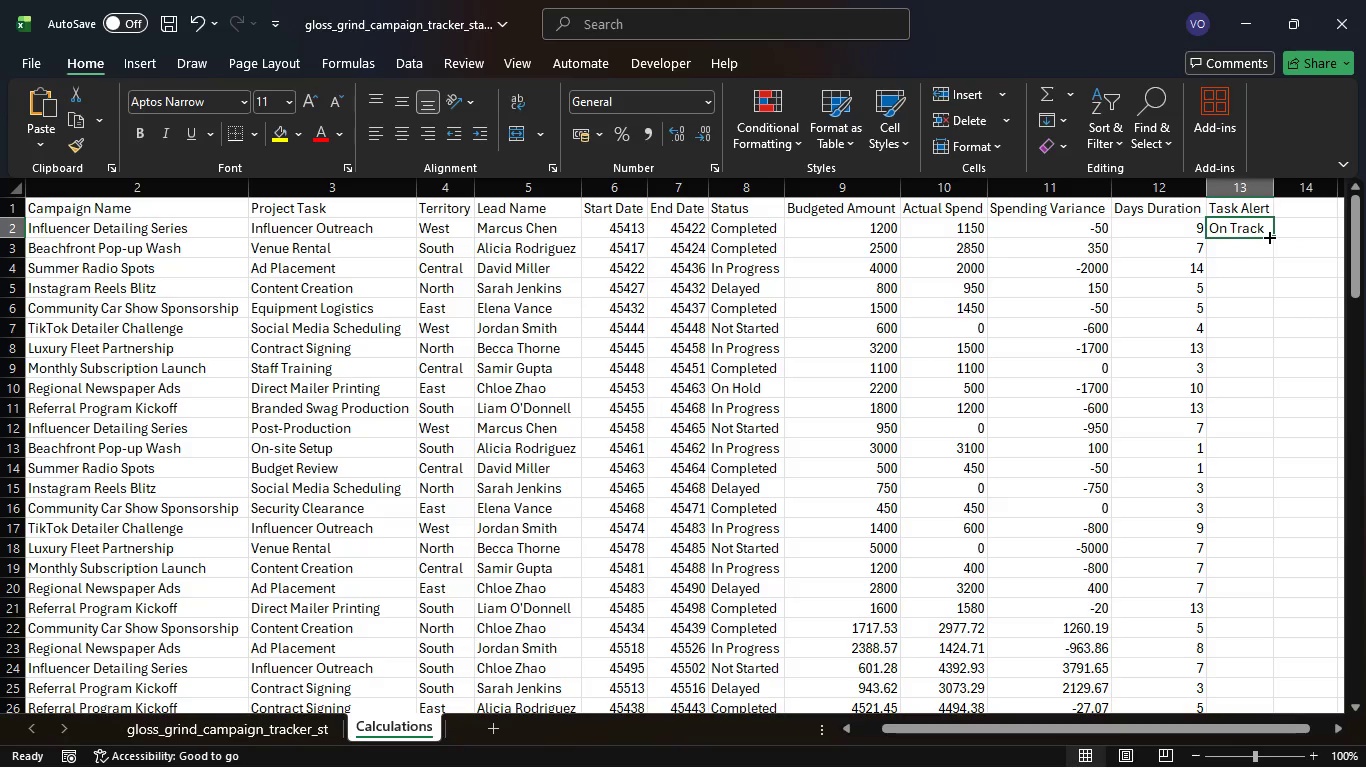 
left_click([1268, 236])
 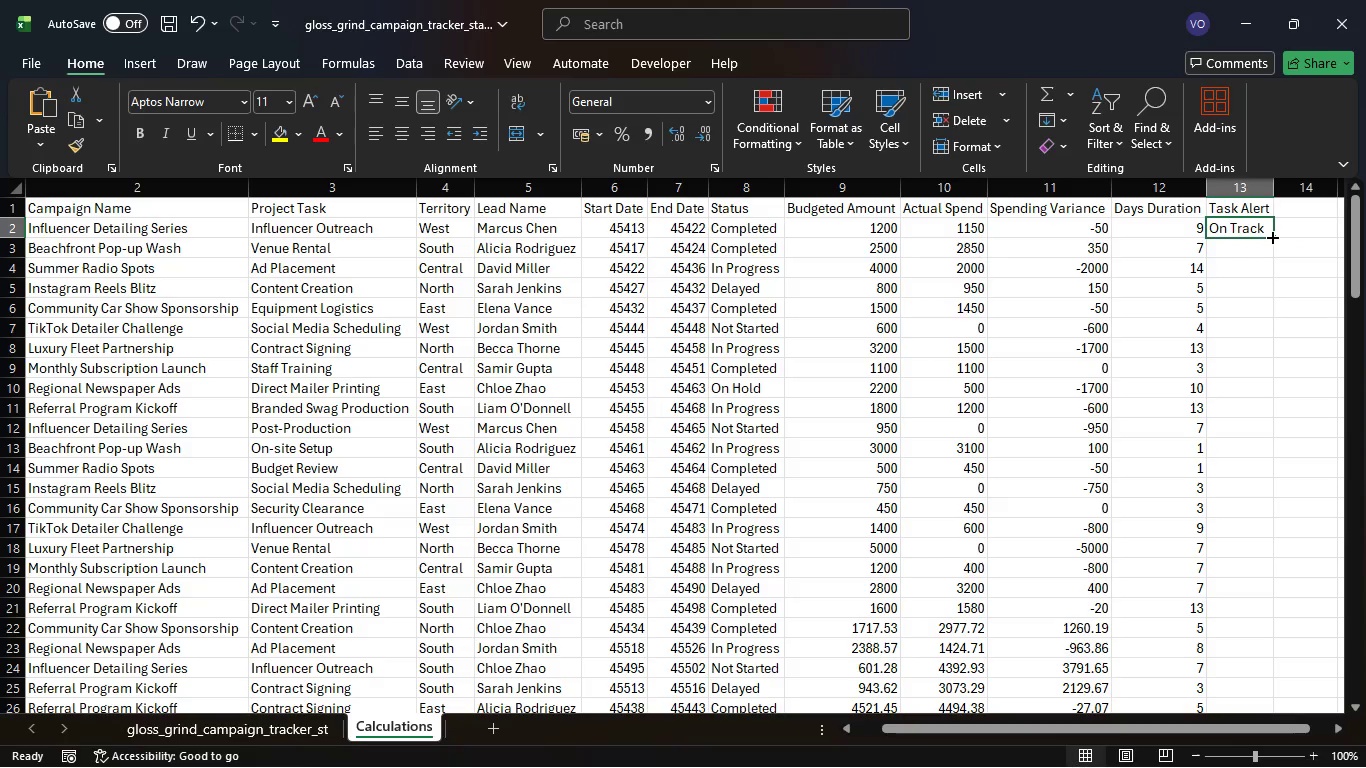 
double_click([1272, 235])
 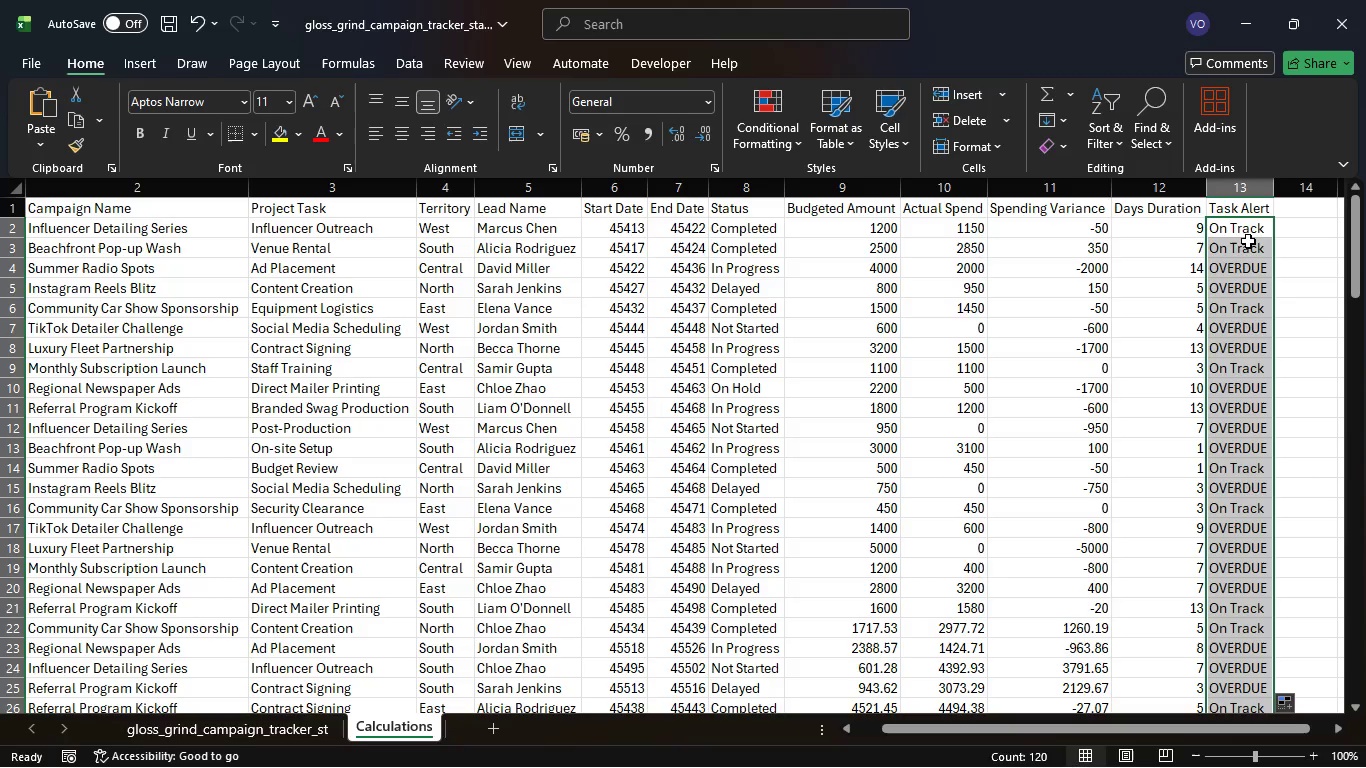 
double_click([1259, 228])
 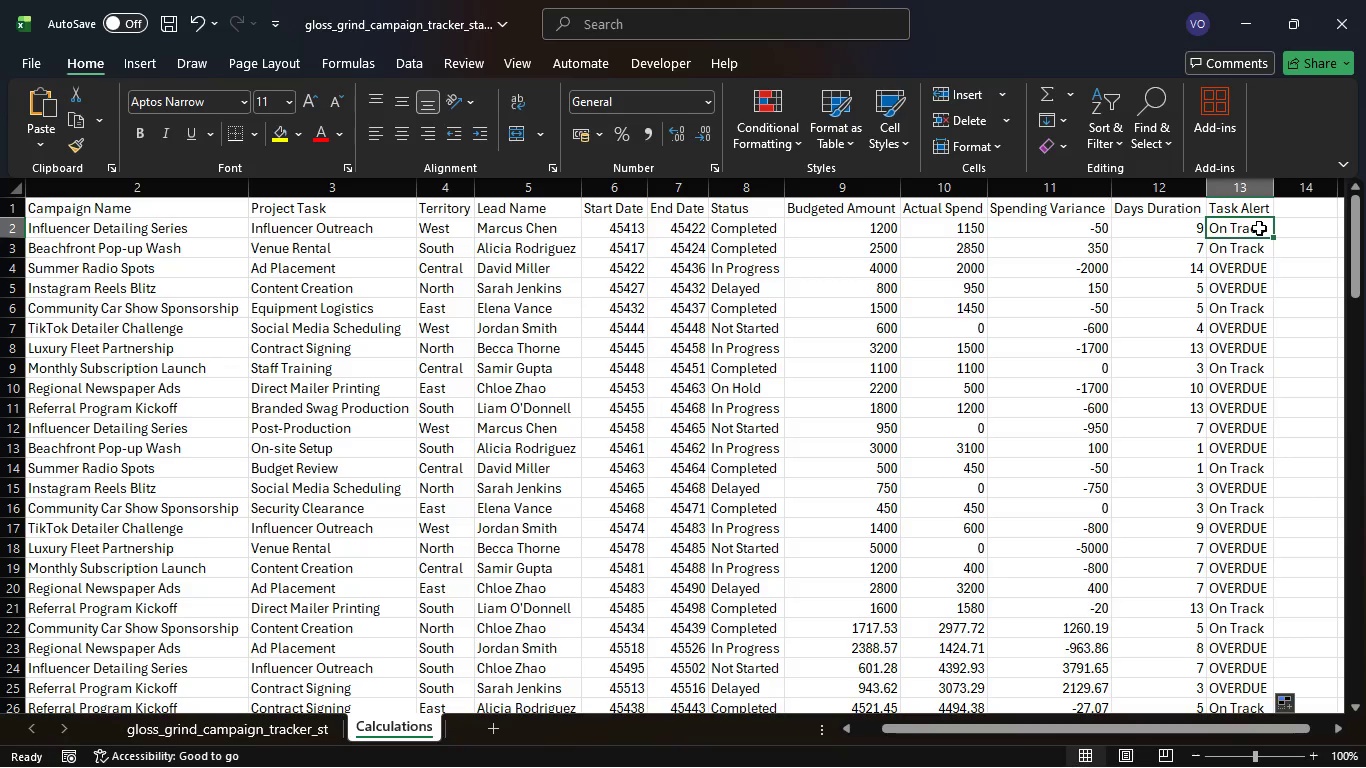 
double_click([1259, 228])
 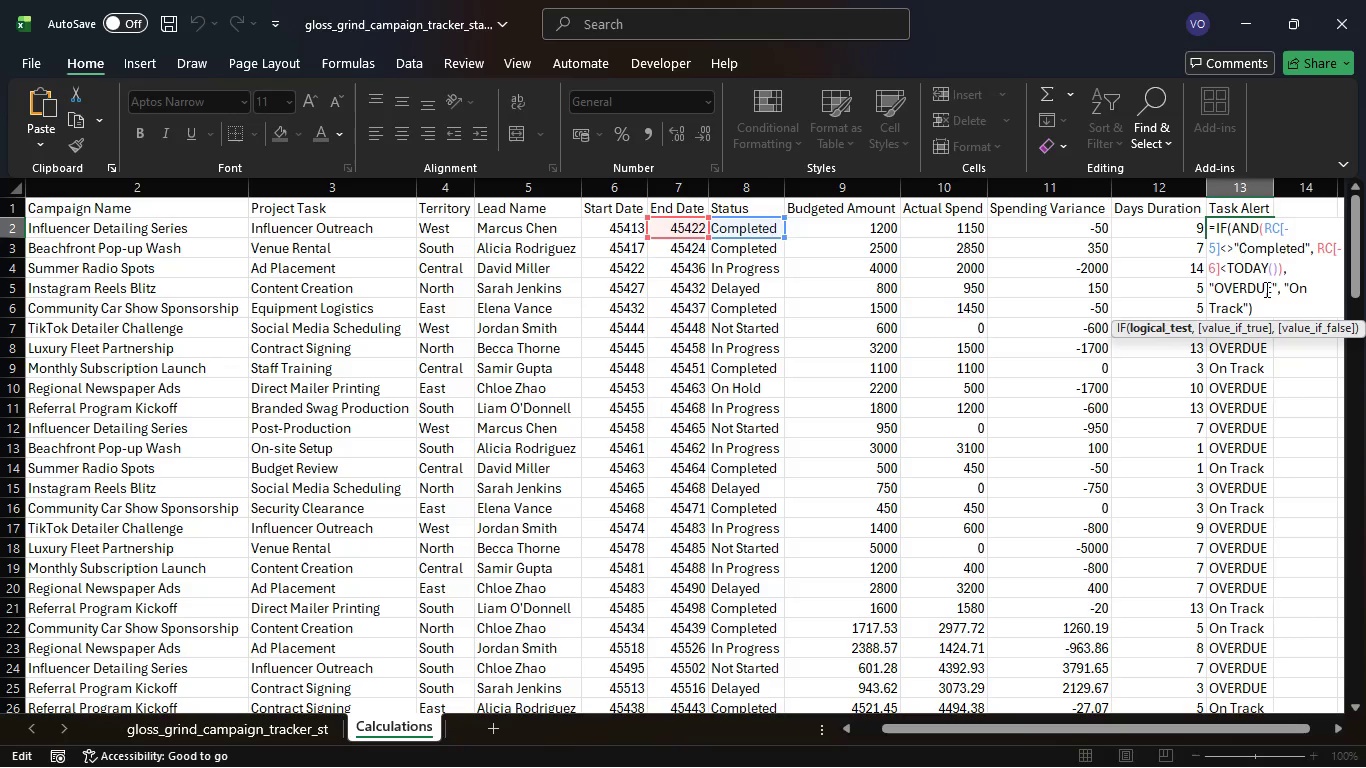 
left_click([1269, 289])
 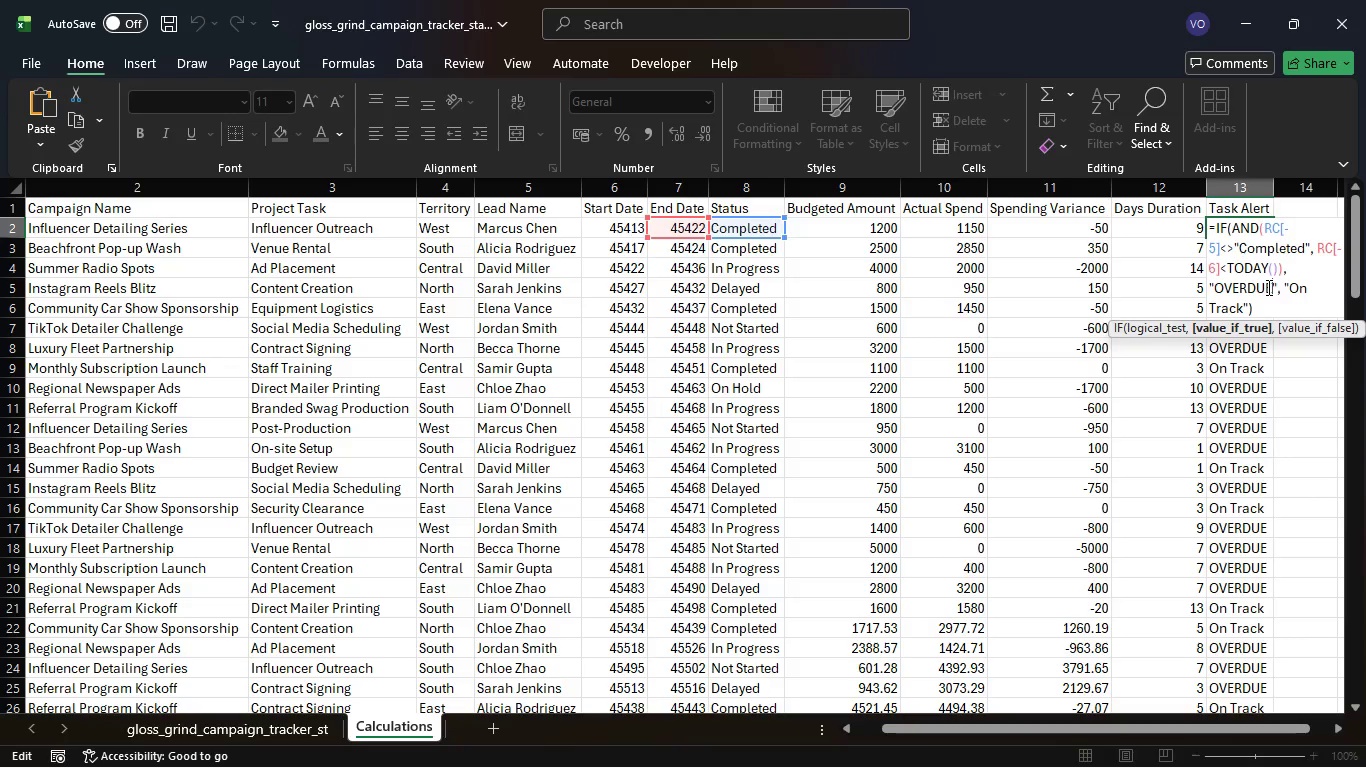 
key(Backspace)
key(Backspace)
type(ue)
 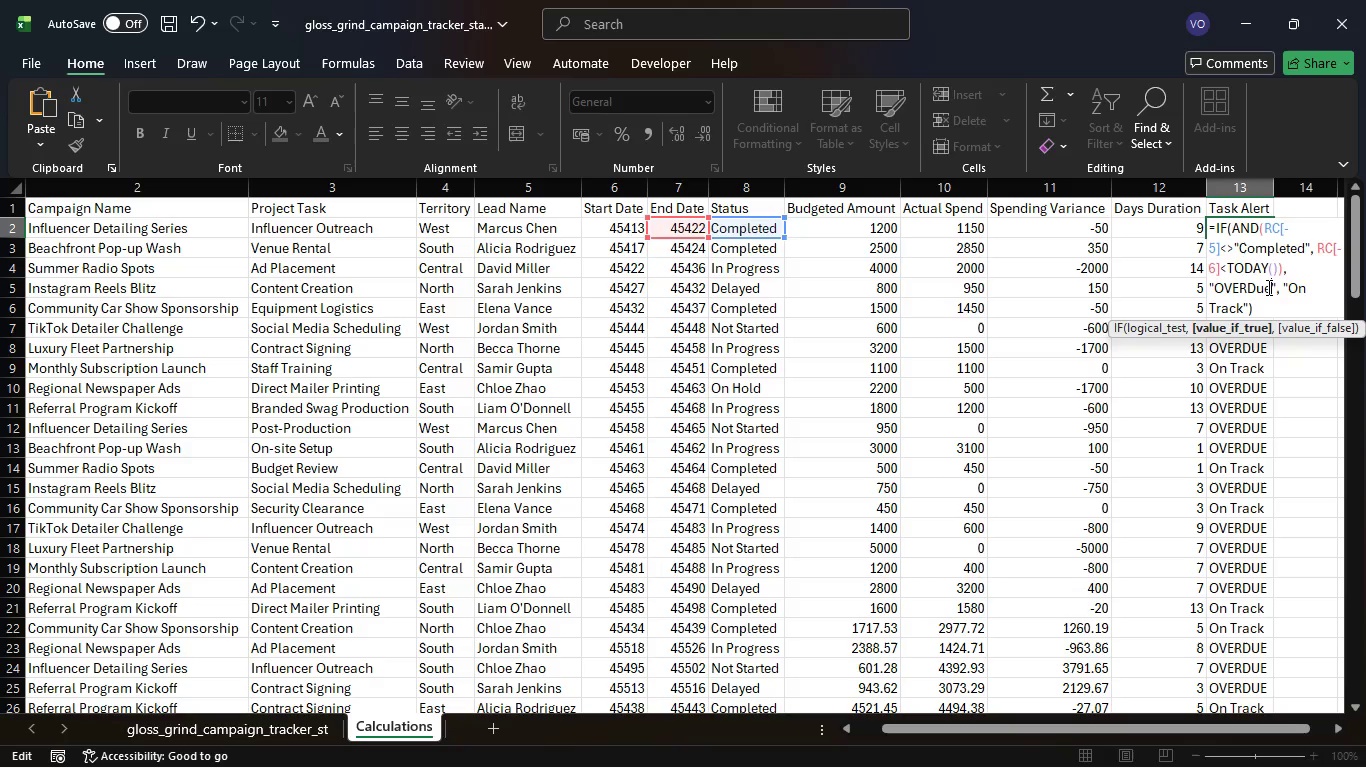 
key(ArrowLeft)
 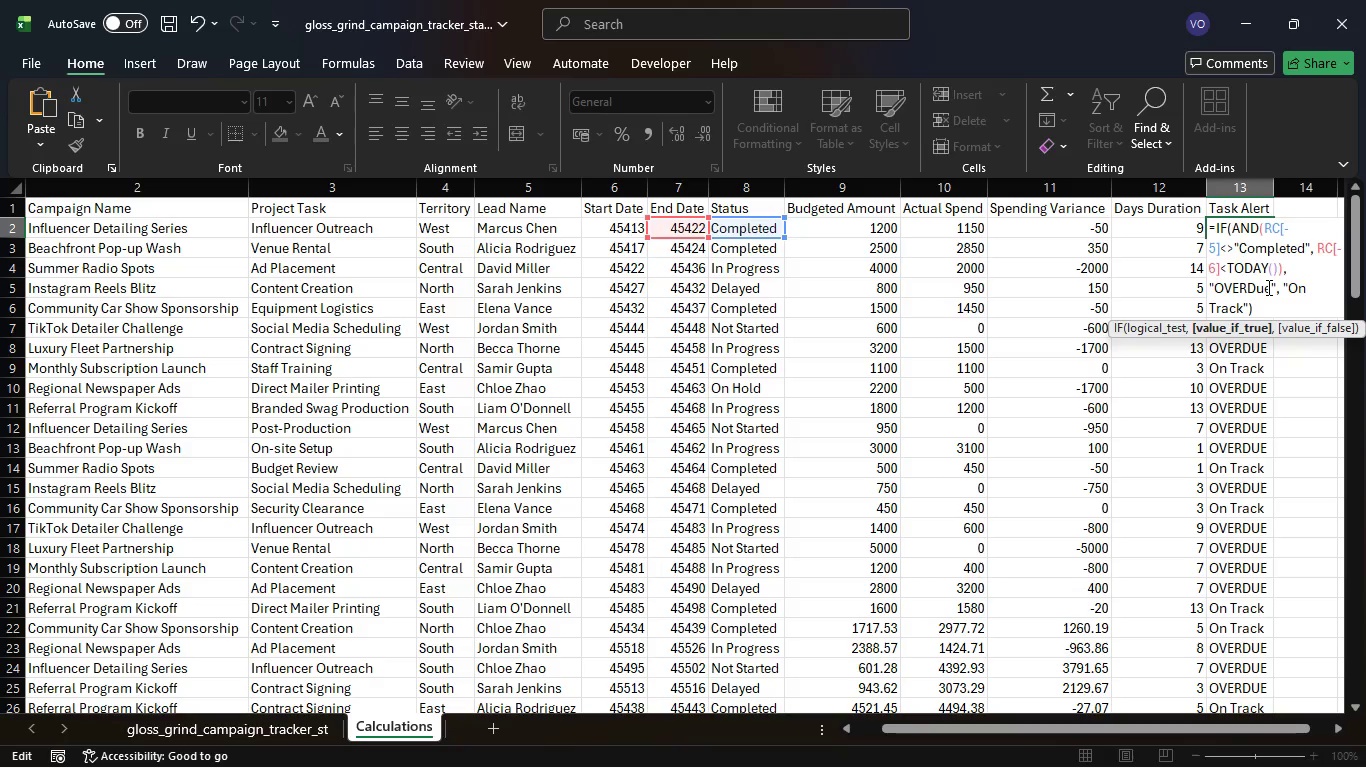 
key(ArrowLeft)
 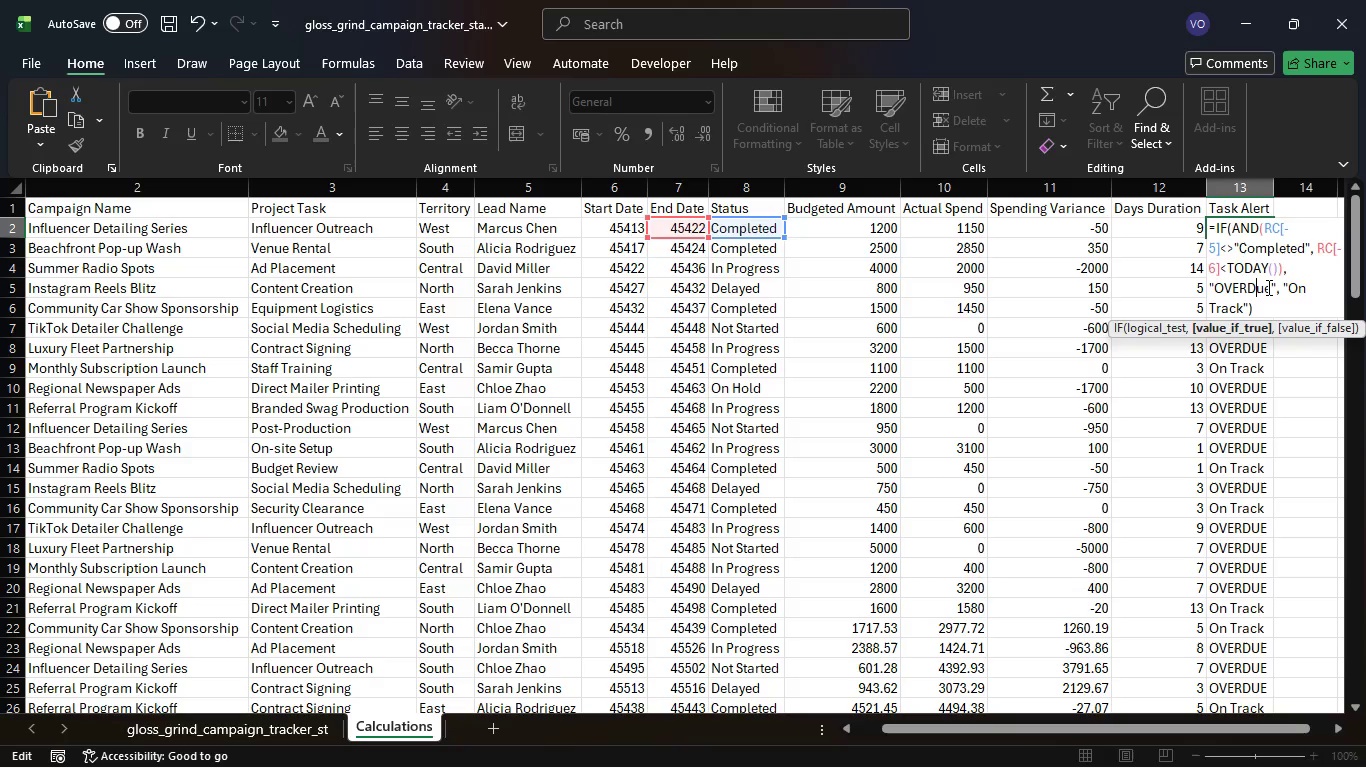 
key(ArrowLeft)
 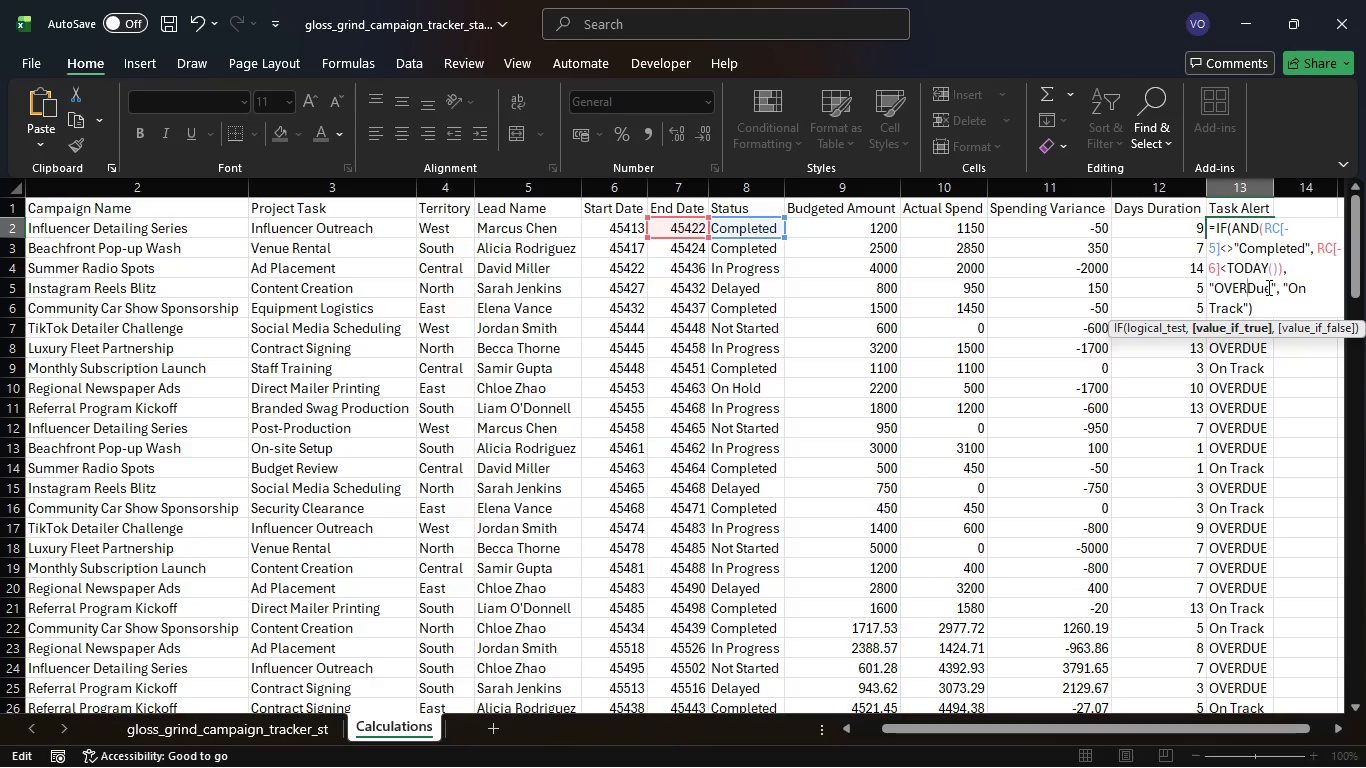 
key(Backspace)
key(Backspace)
key(Backspace)
type(ver)
 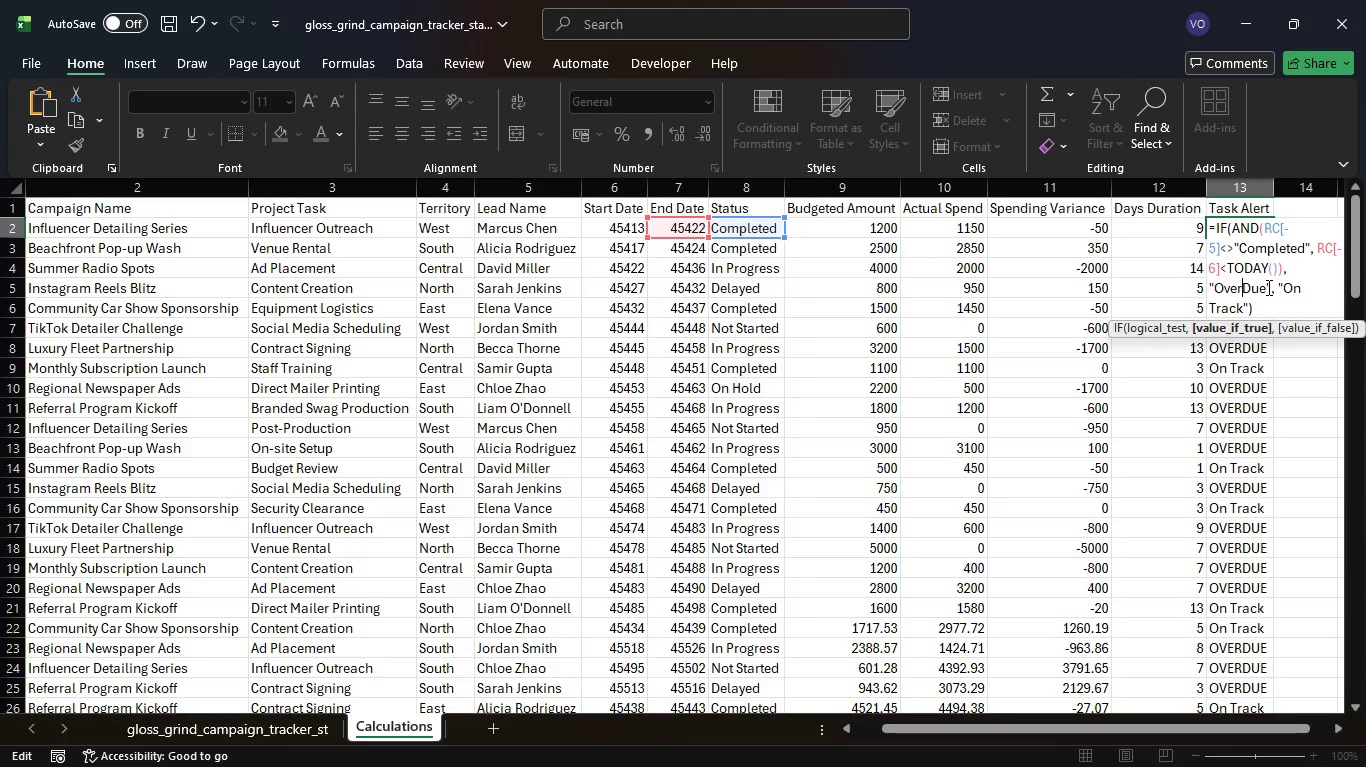 
key(Enter)
 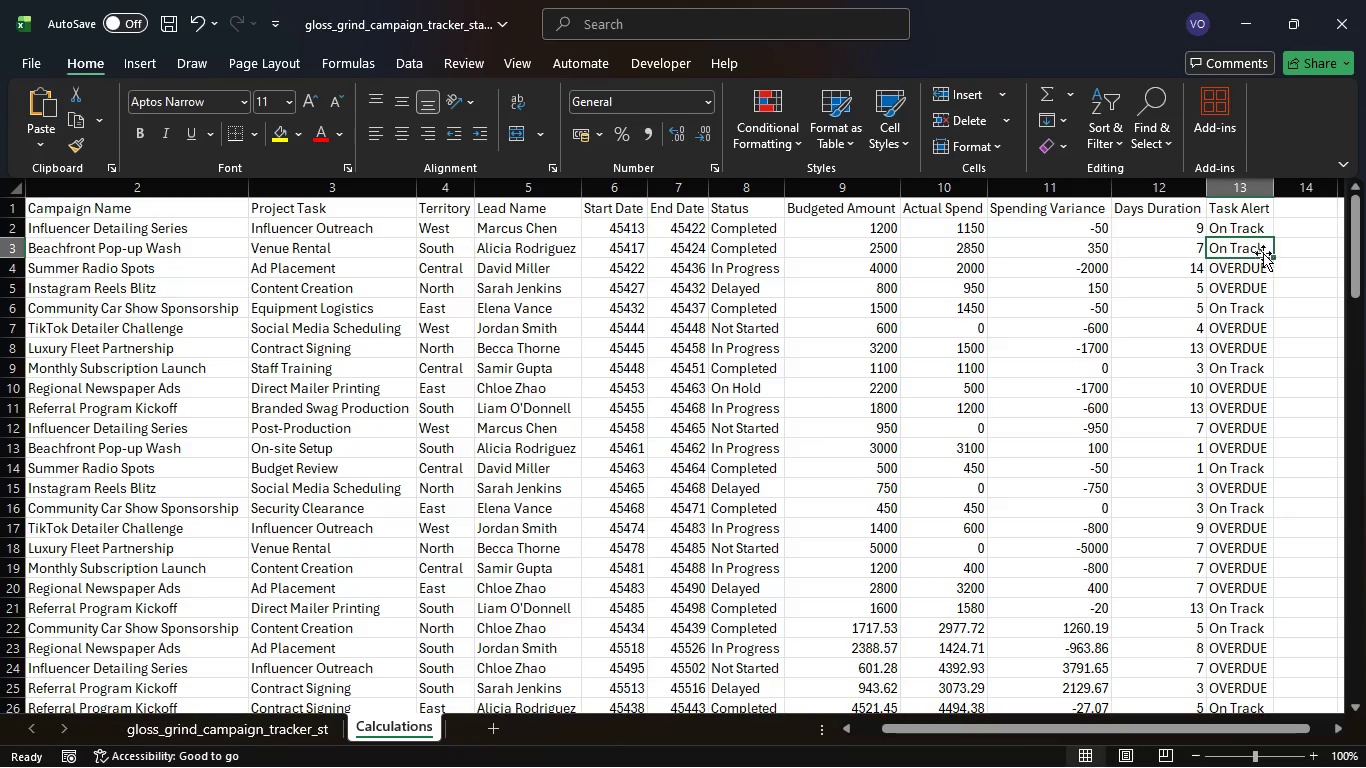 
left_click([1262, 229])
 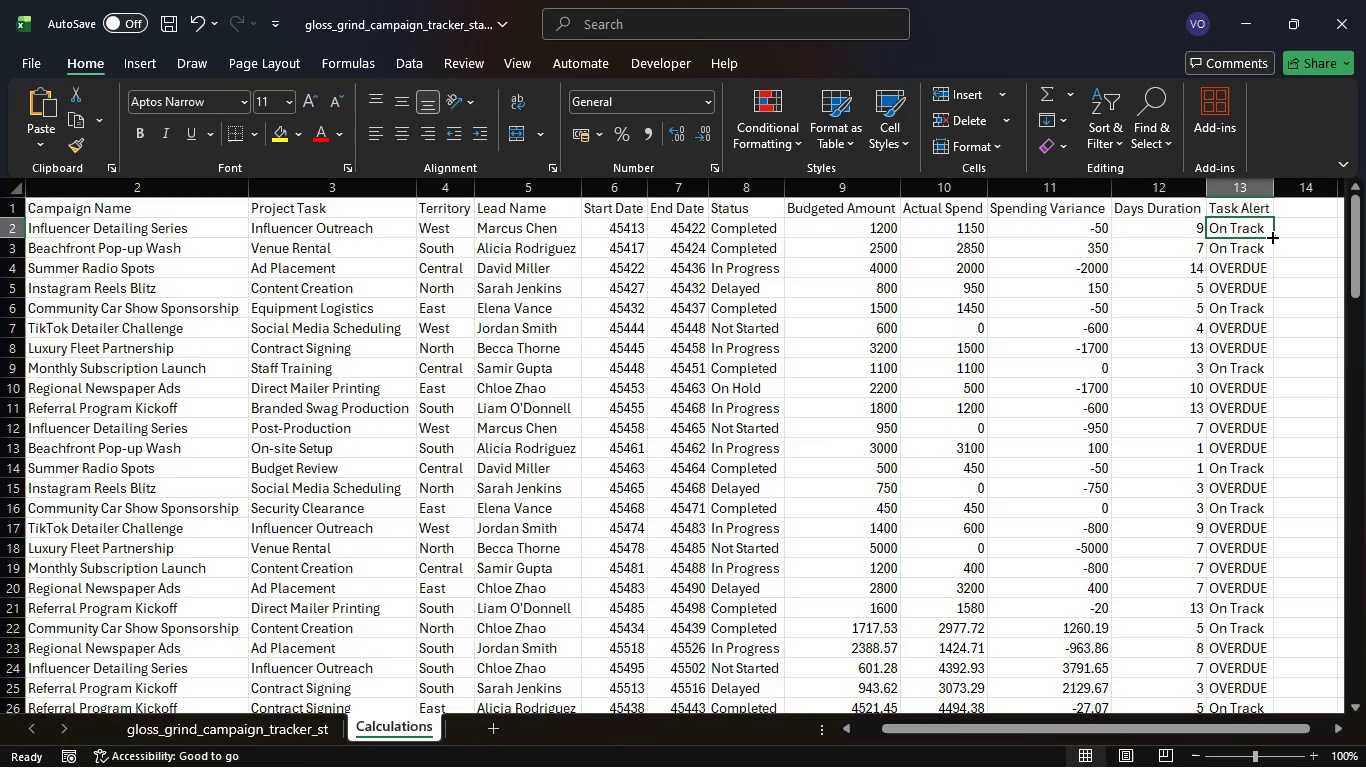 
double_click([1271, 236])
 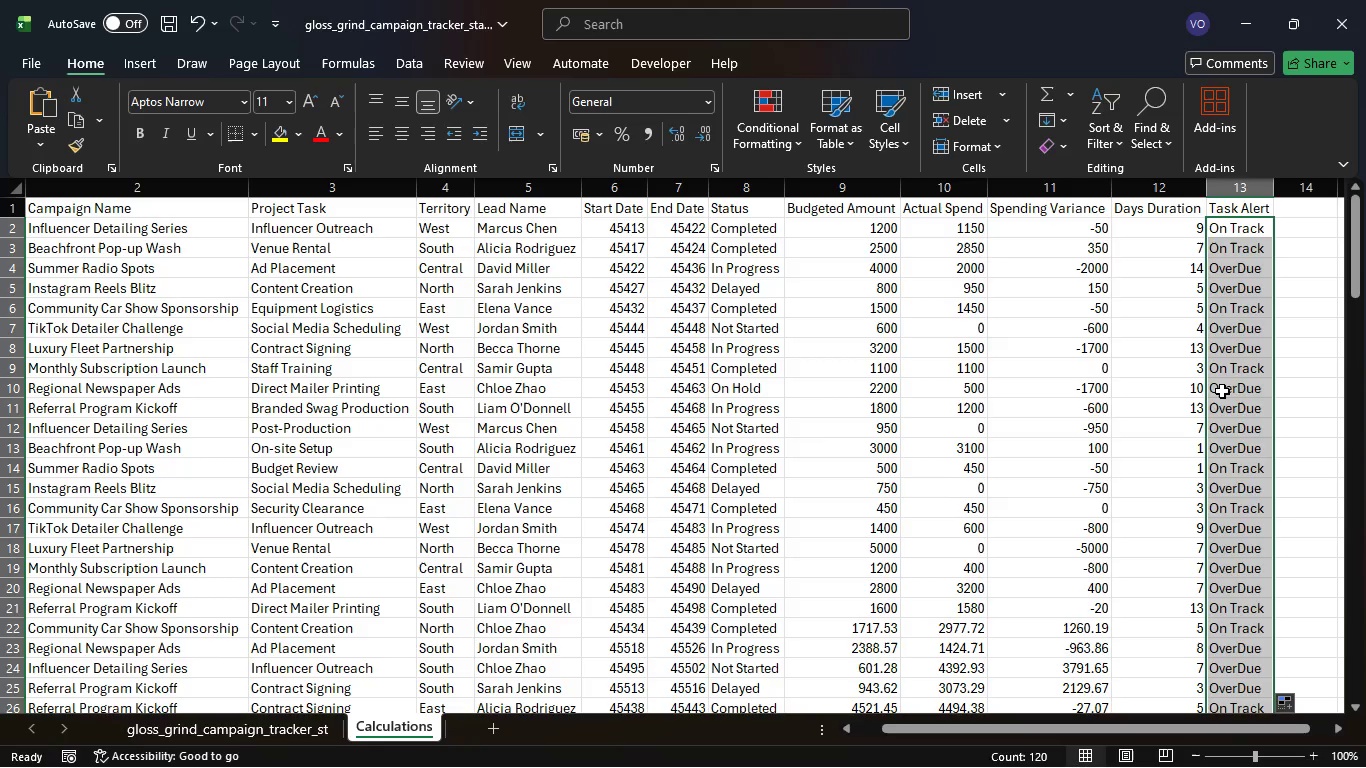 
scroll: coordinate [1237, 395], scroll_direction: down, amount: 24.0
 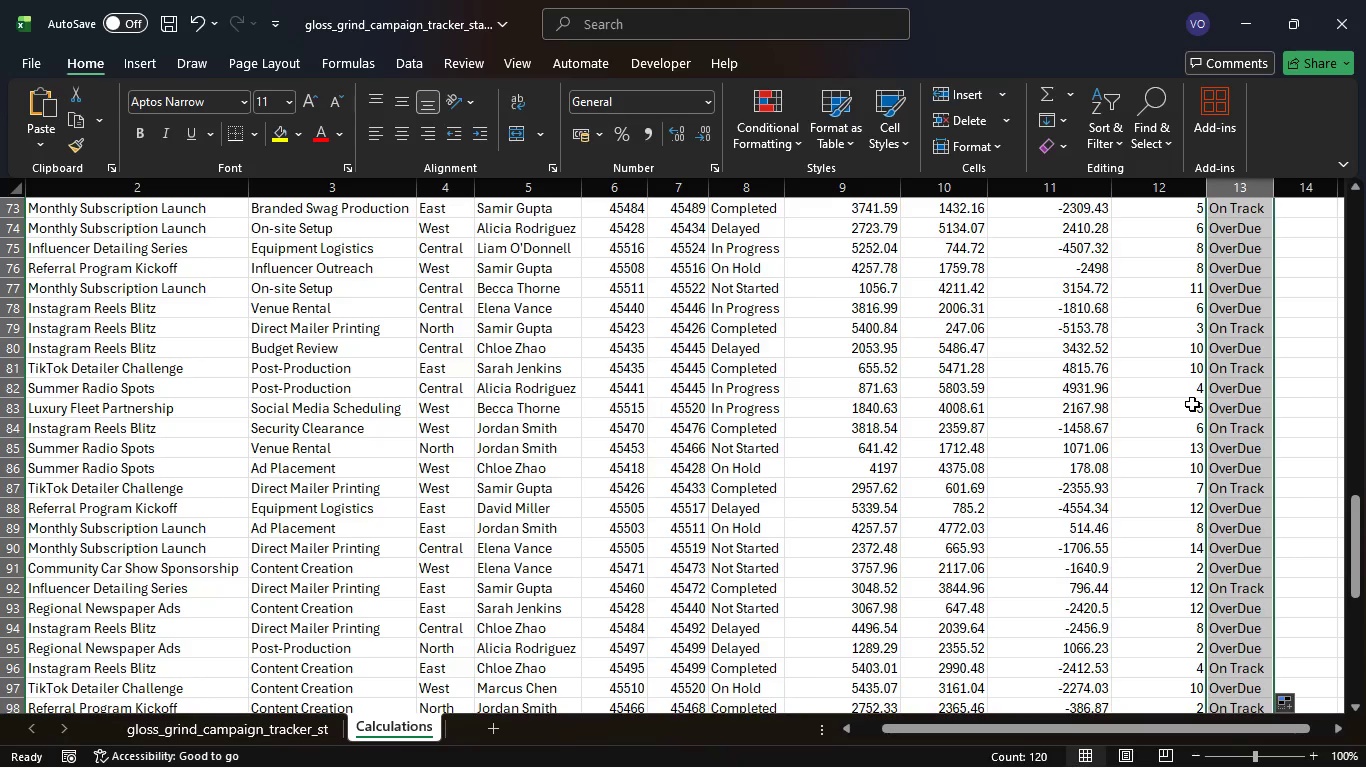 
wait(26.22)
 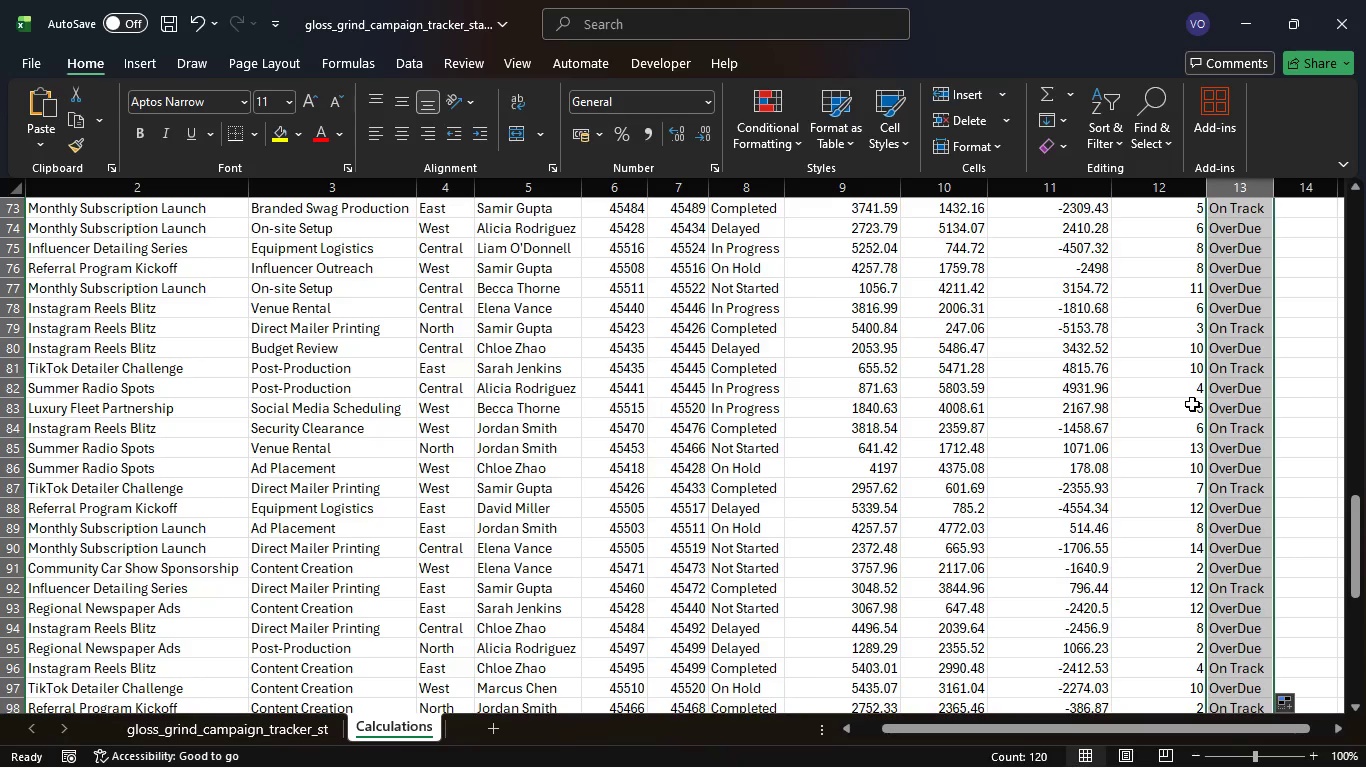 
left_click([484, 733])
 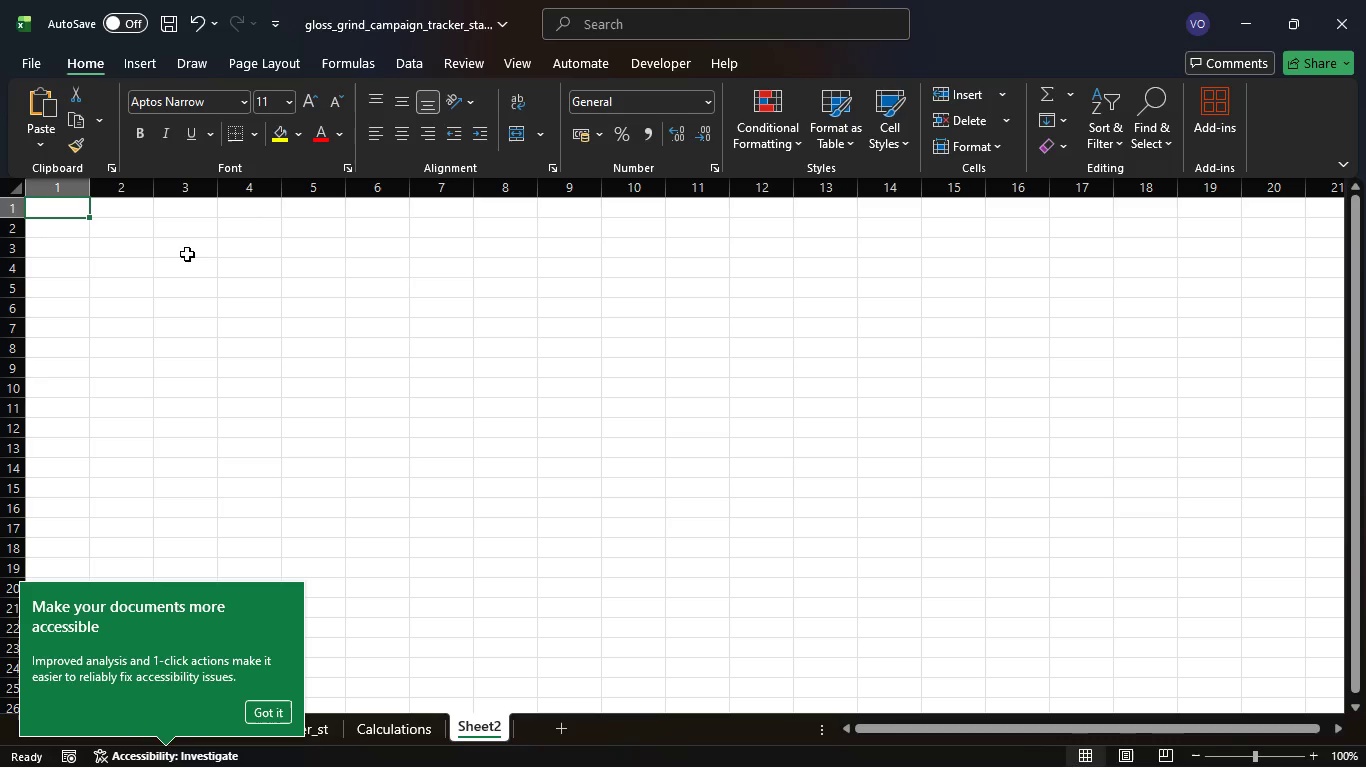 
wait(57.12)
 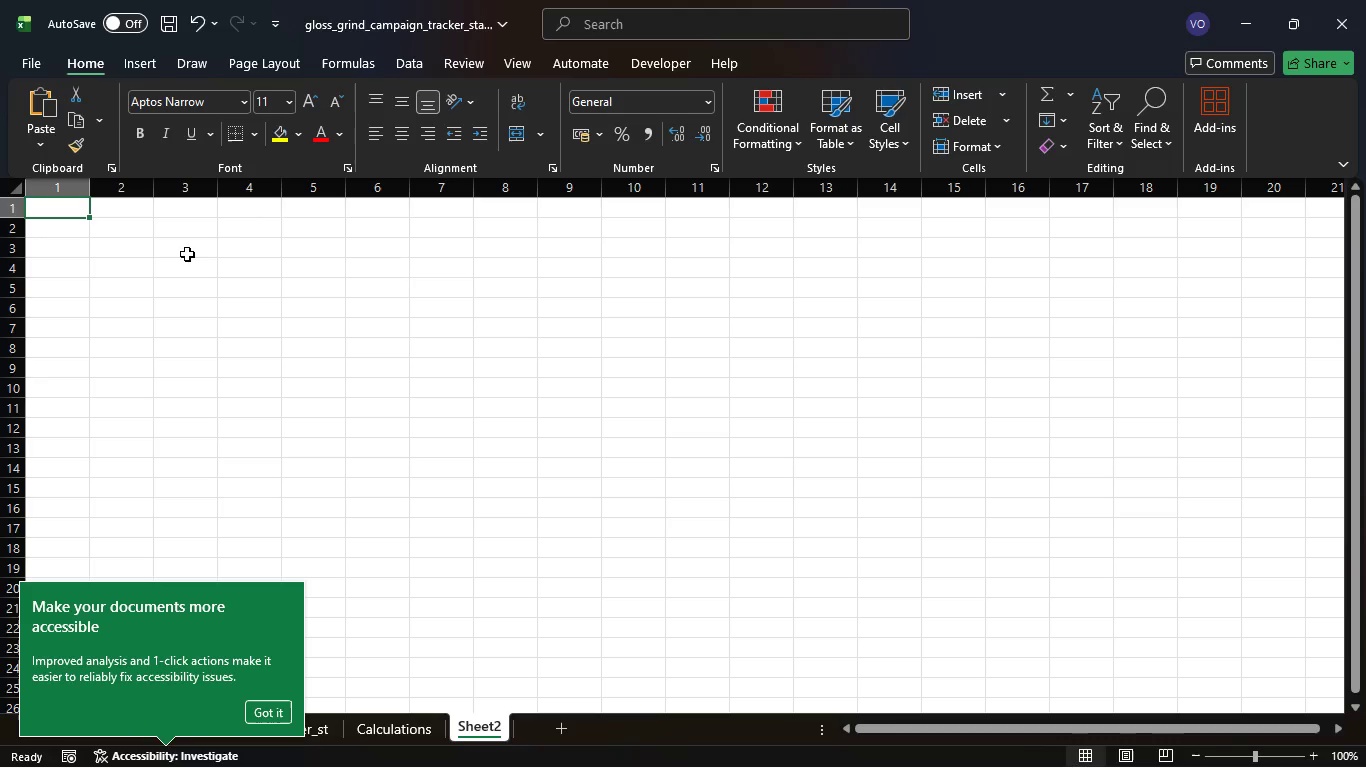 
left_click([126, 216])
 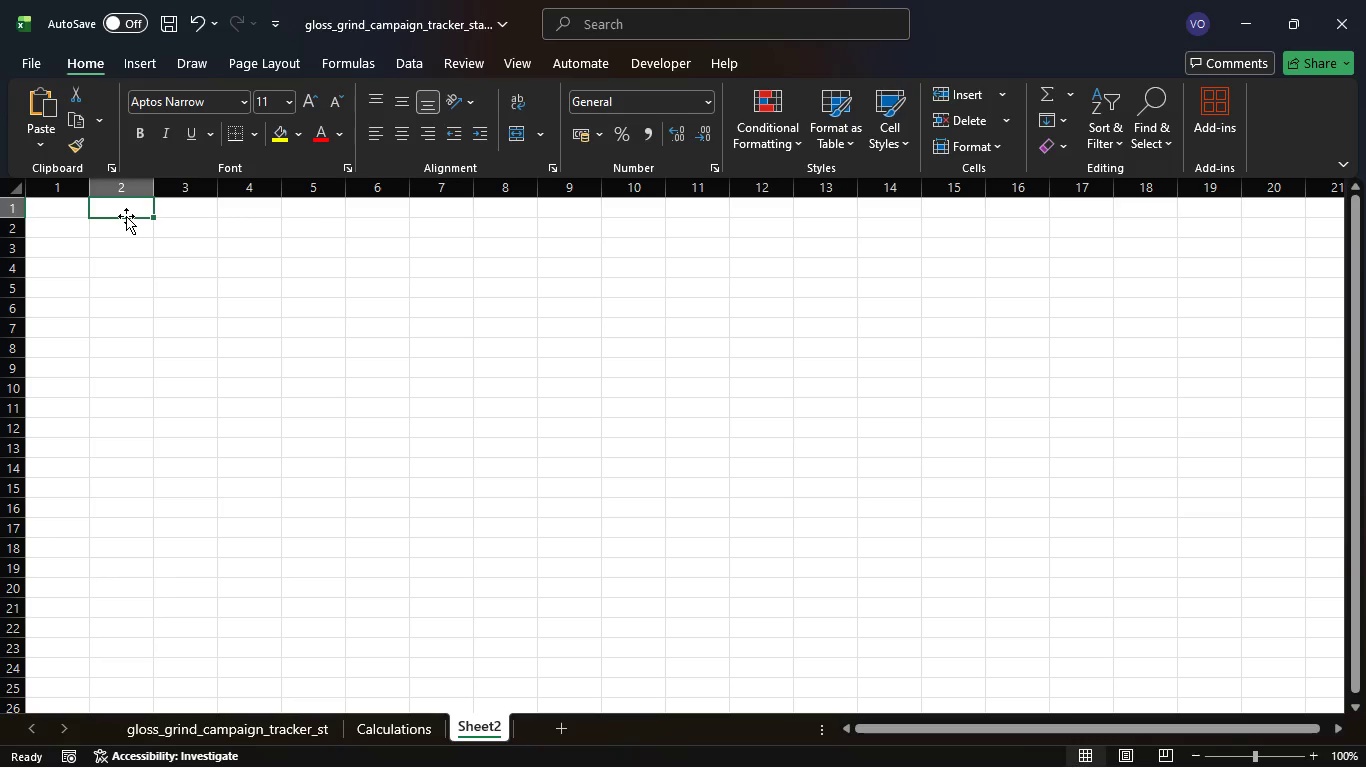 
wait(9.83)
 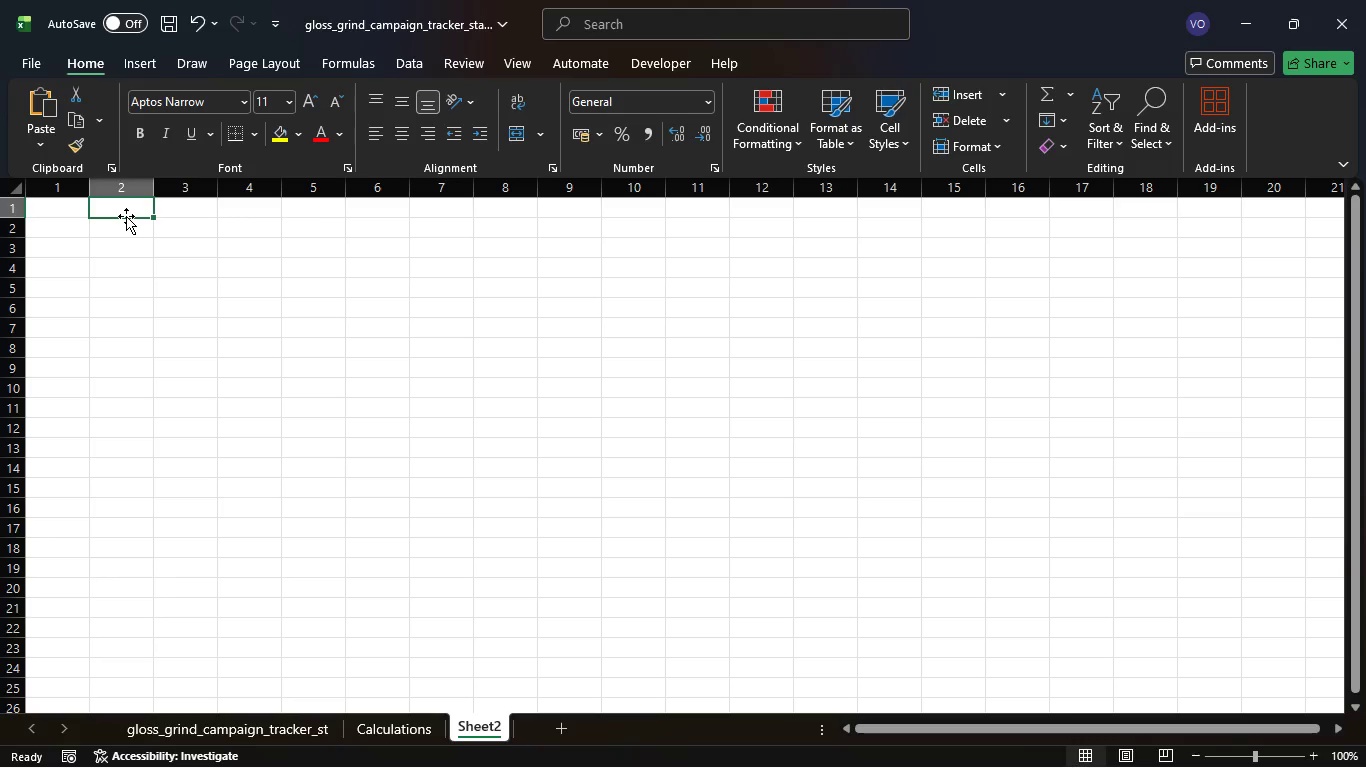 
left_click([122, 228])
 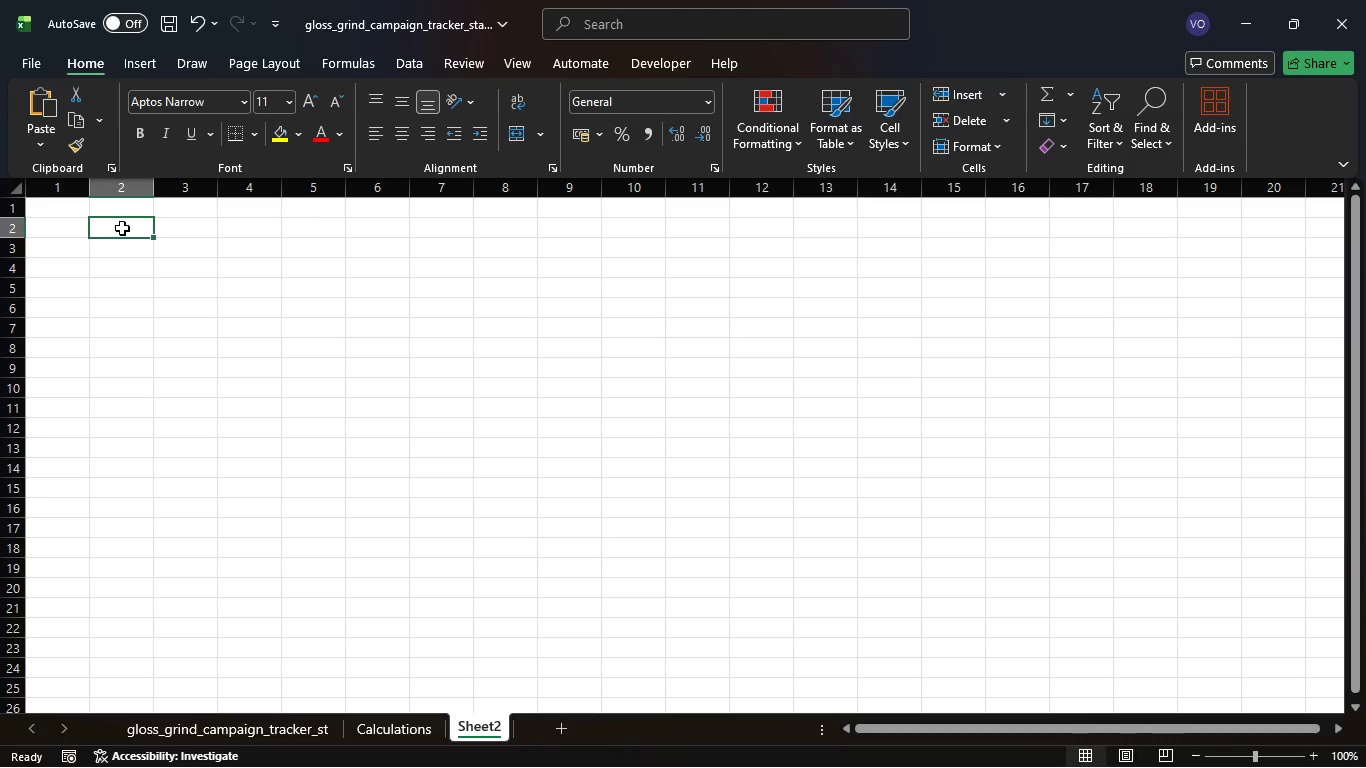 
type(=su)
 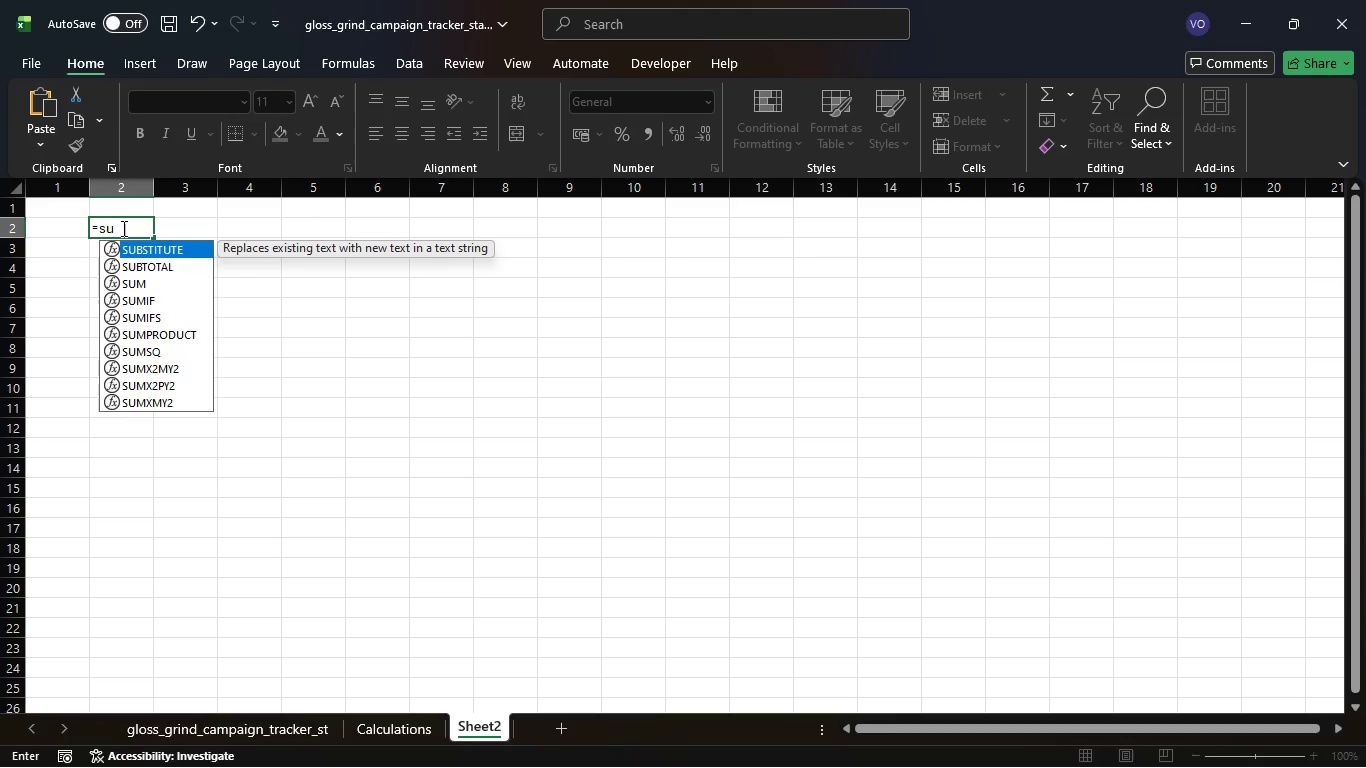 
key(ArrowDown)
 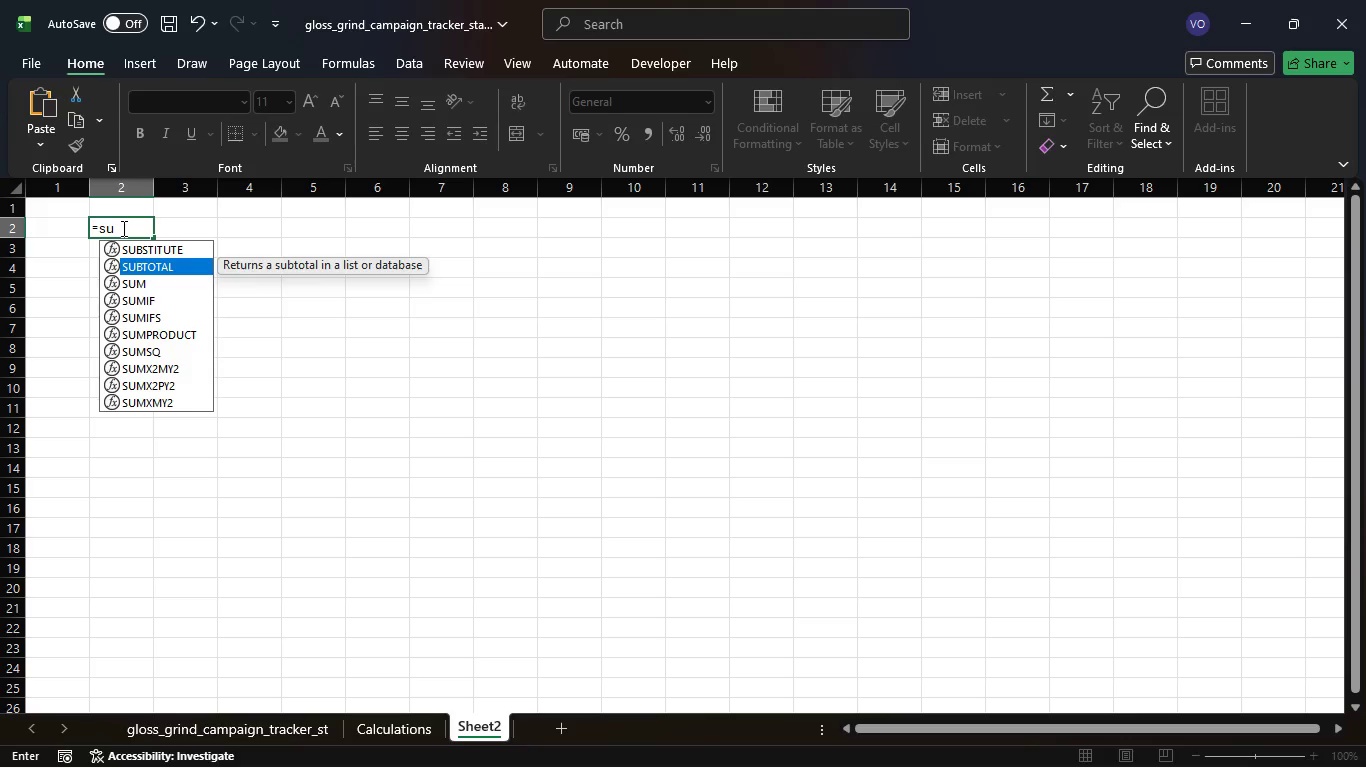 
key(ArrowDown)
 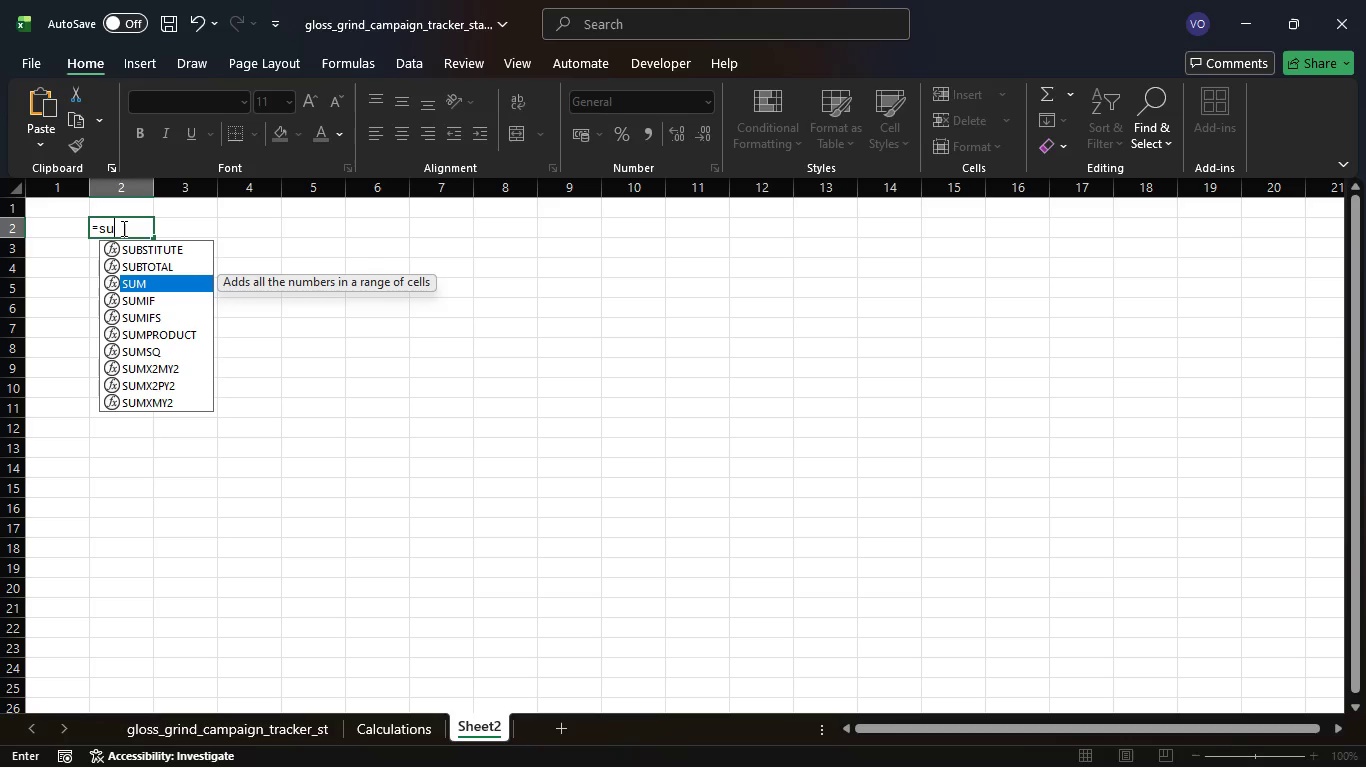 
key(Tab)
 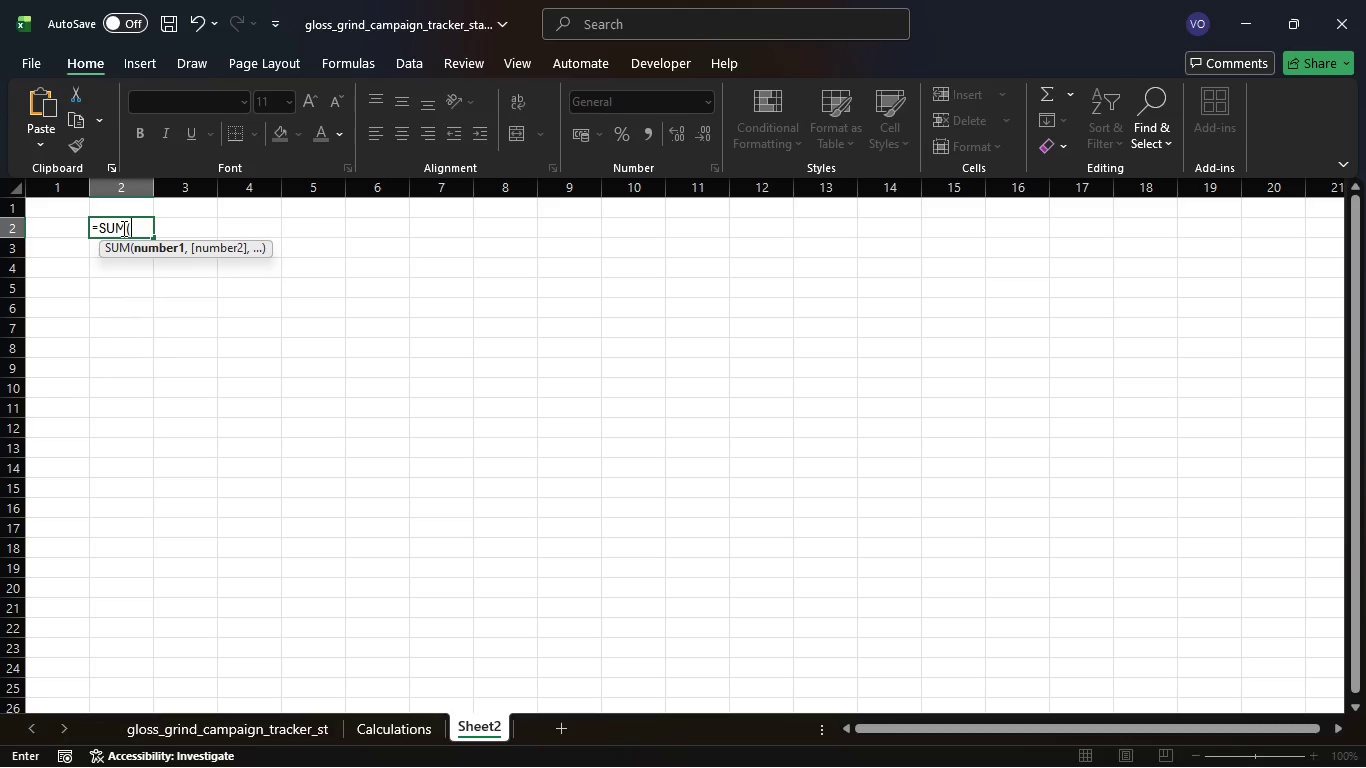 
type('02)
 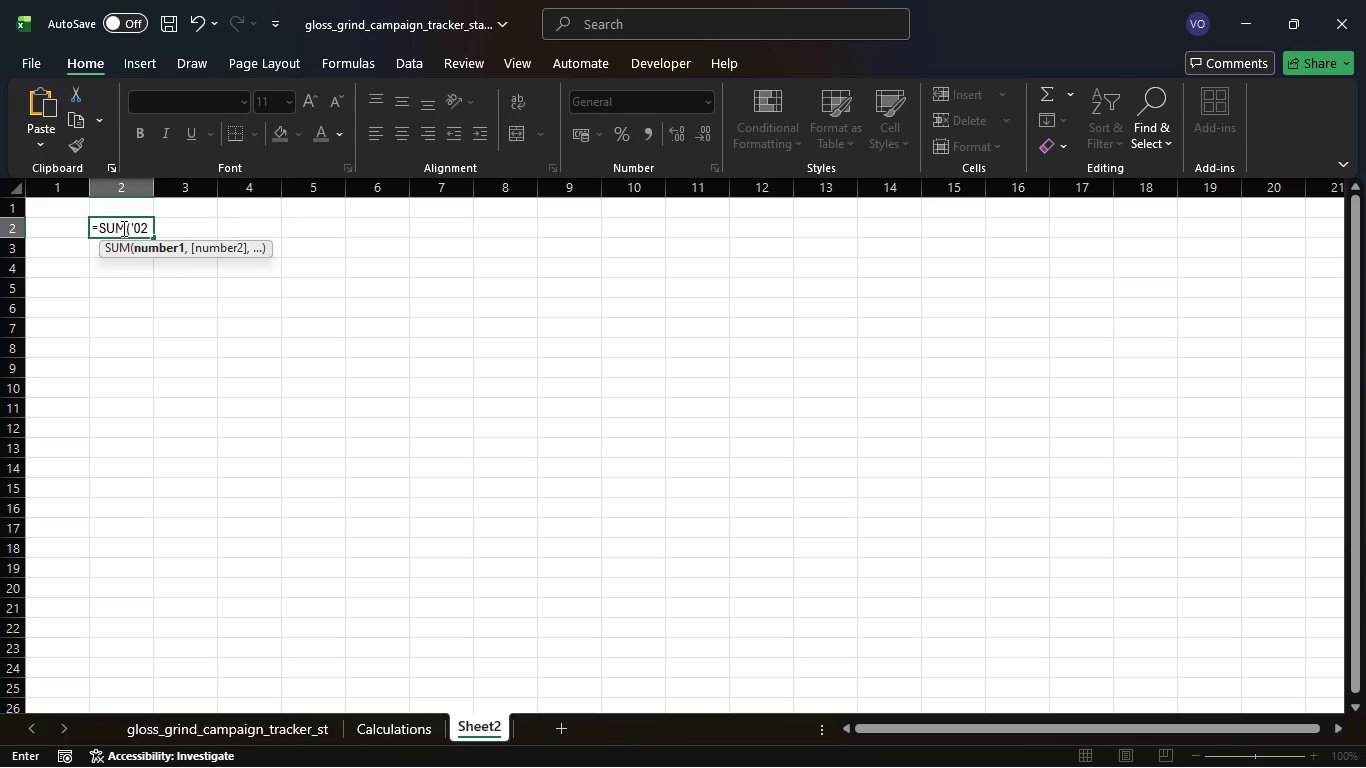 
type(_Calculations')
 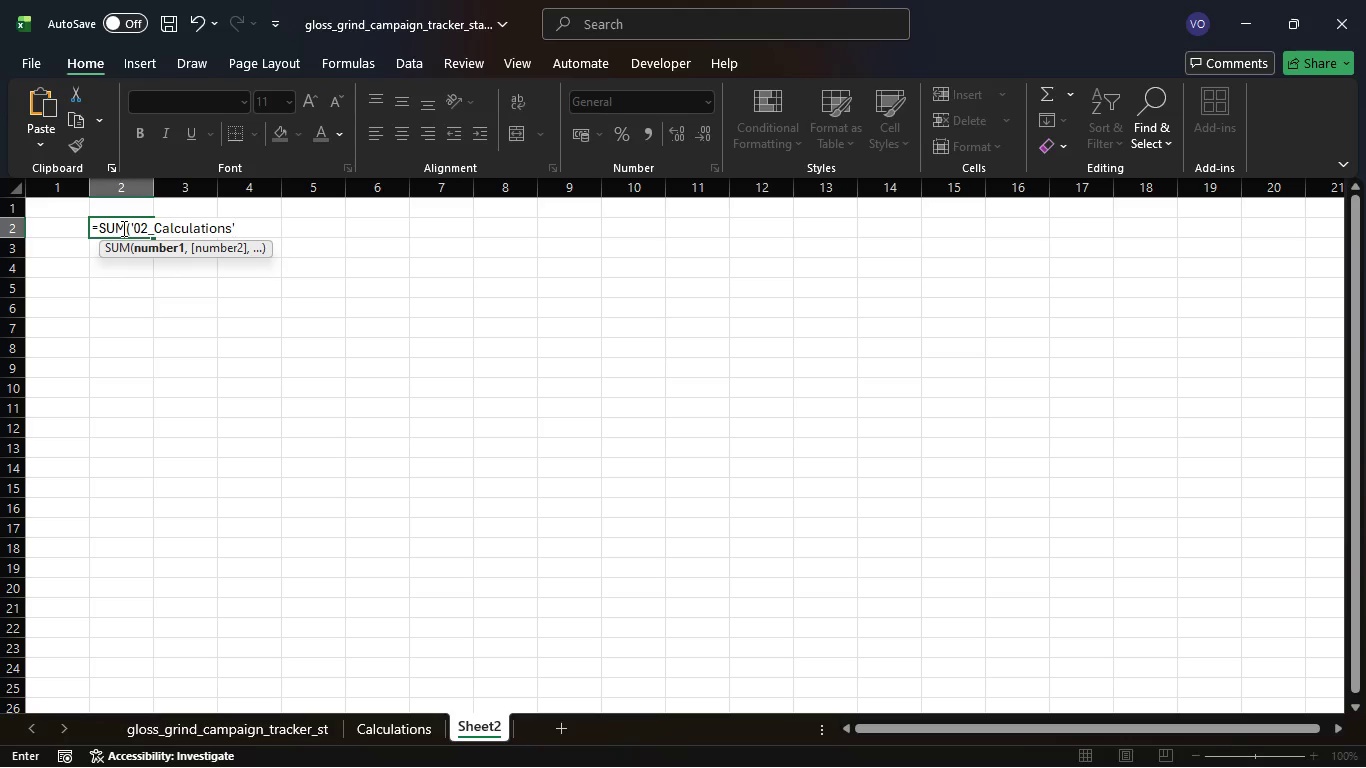 
type( !!)
 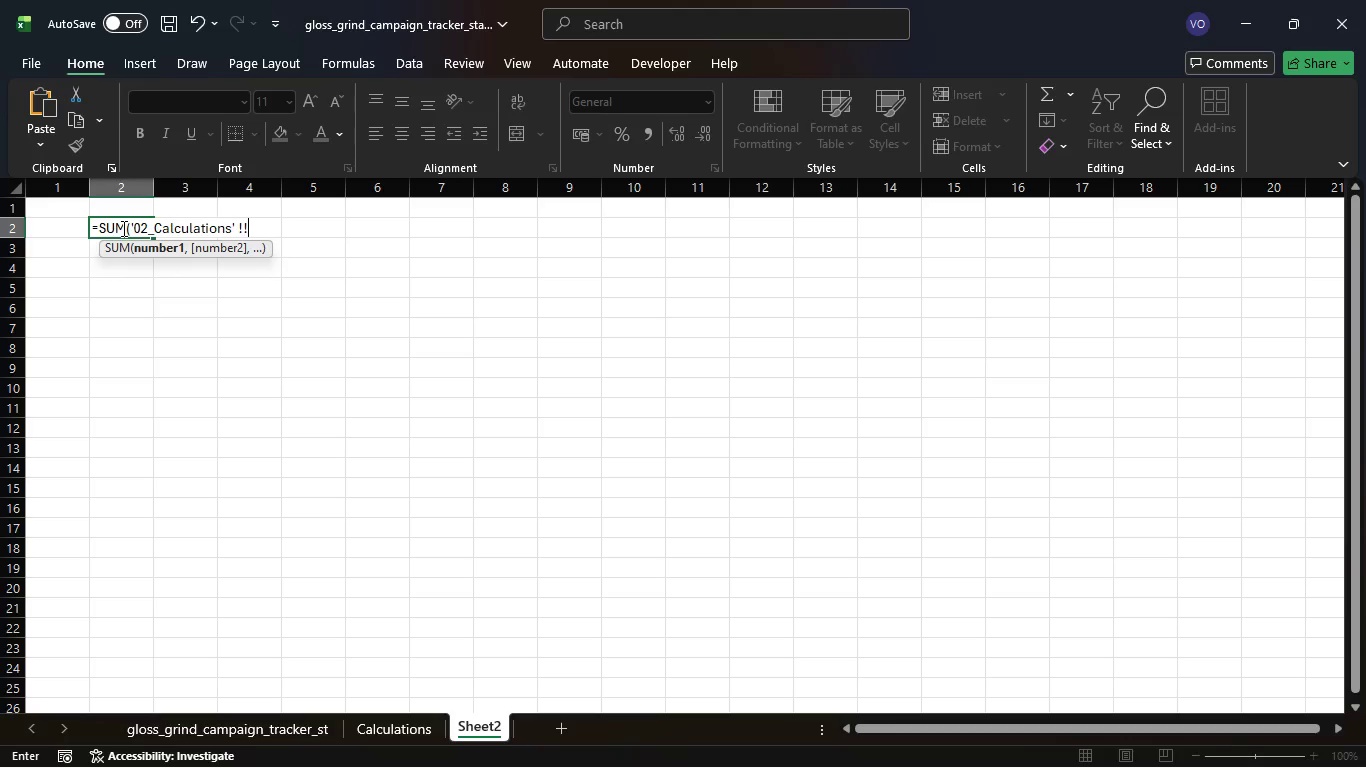 
key(Backspace)
 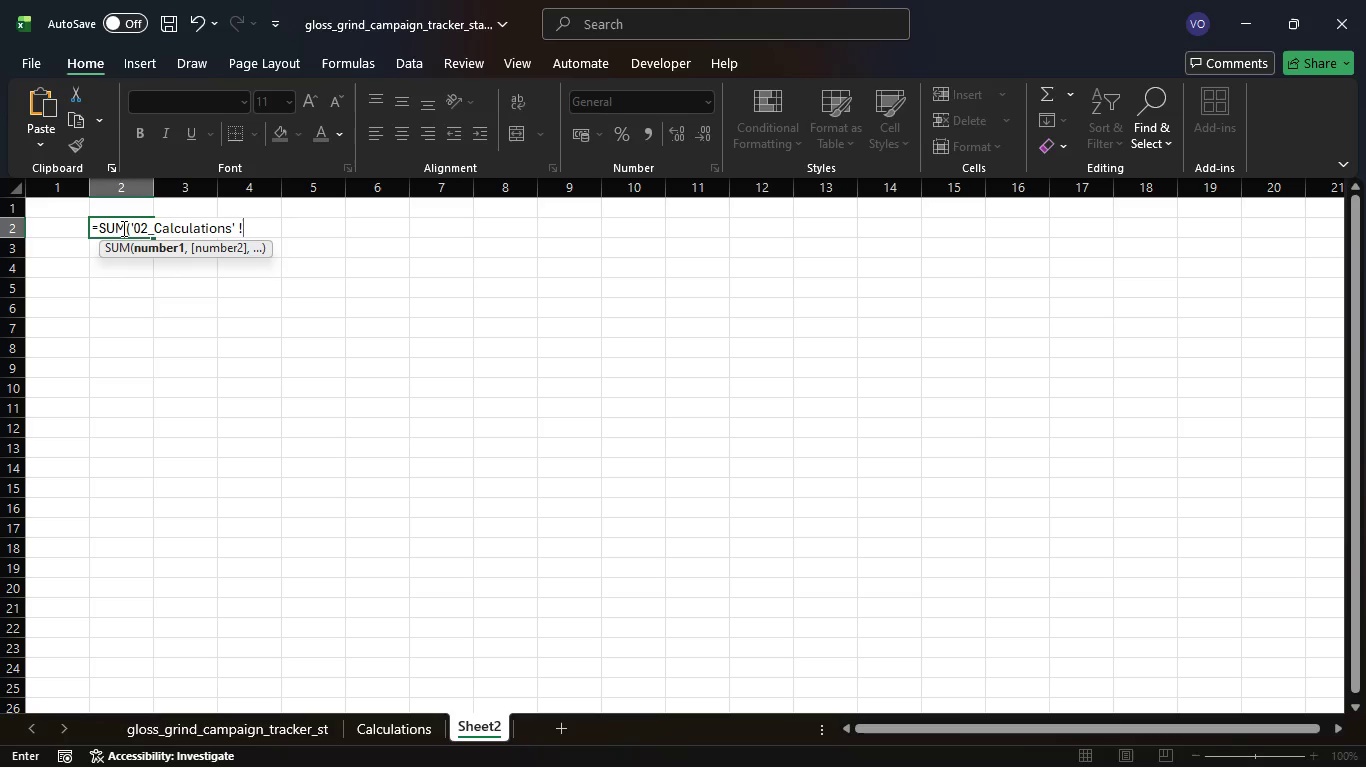 
key(K)
 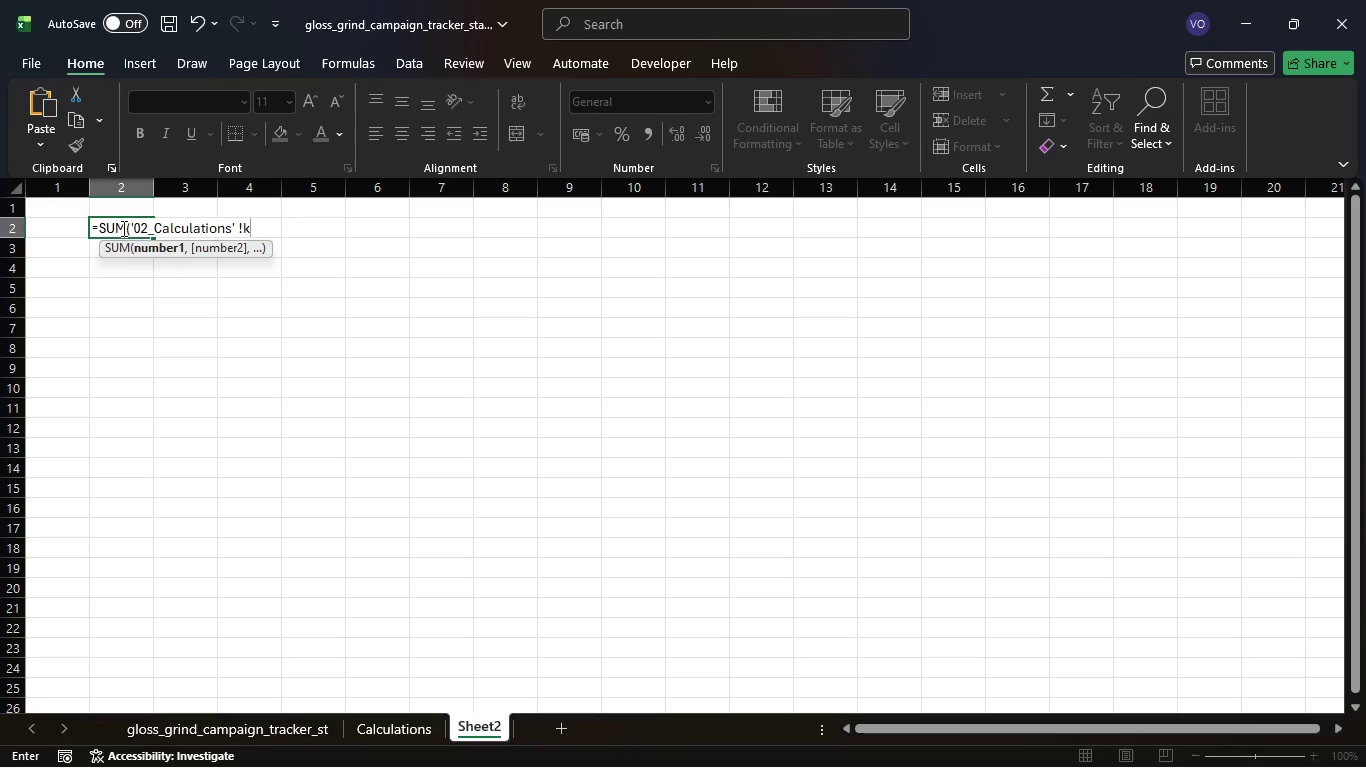 
key(Shift+Semicolon)
 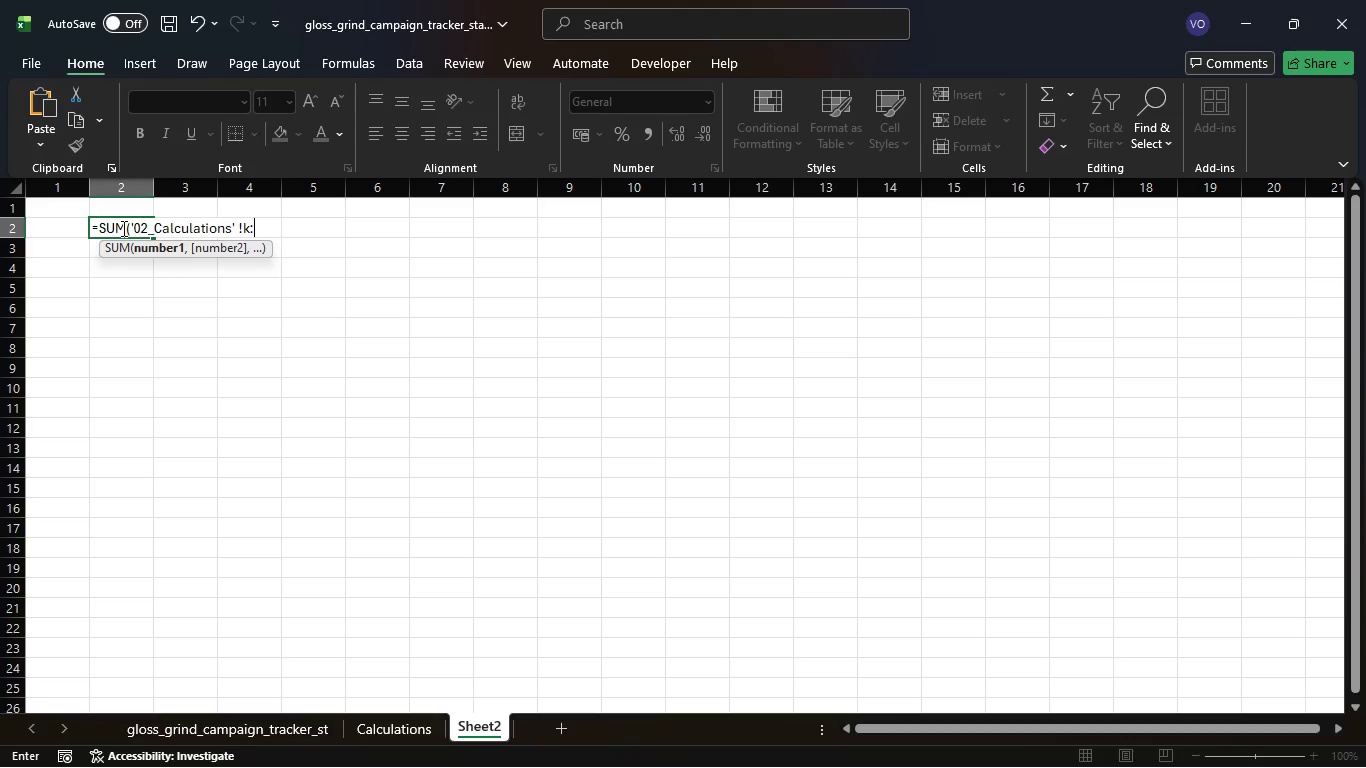 
key(K)
 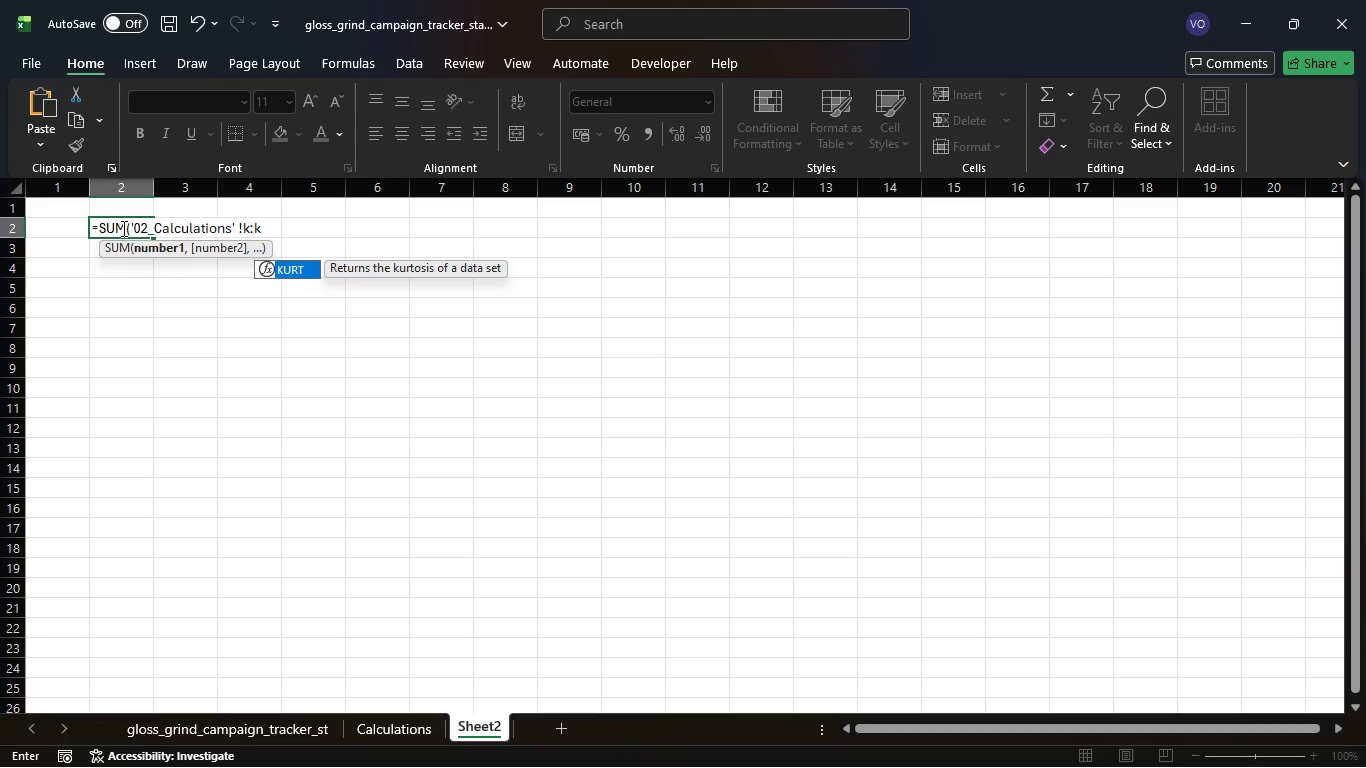 
key(Backspace)
 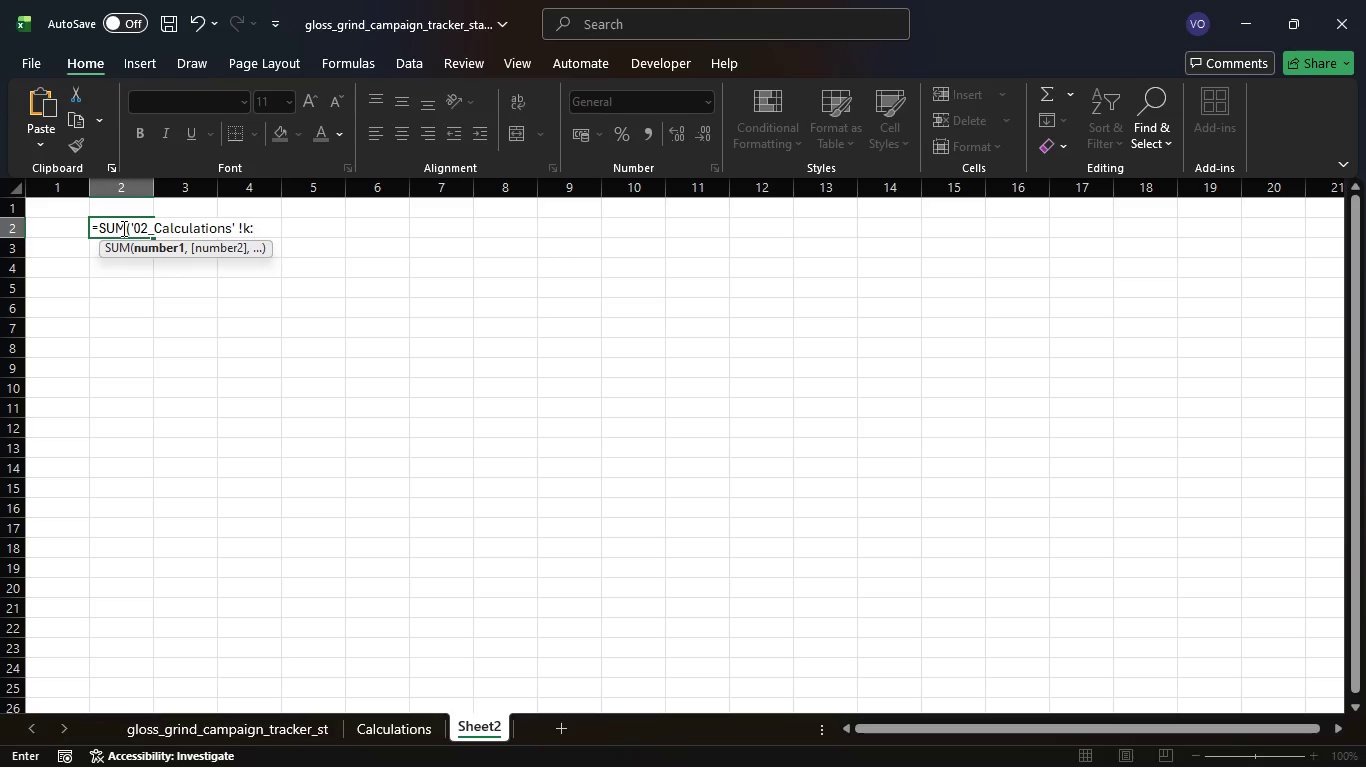 
key(CapsLock)
 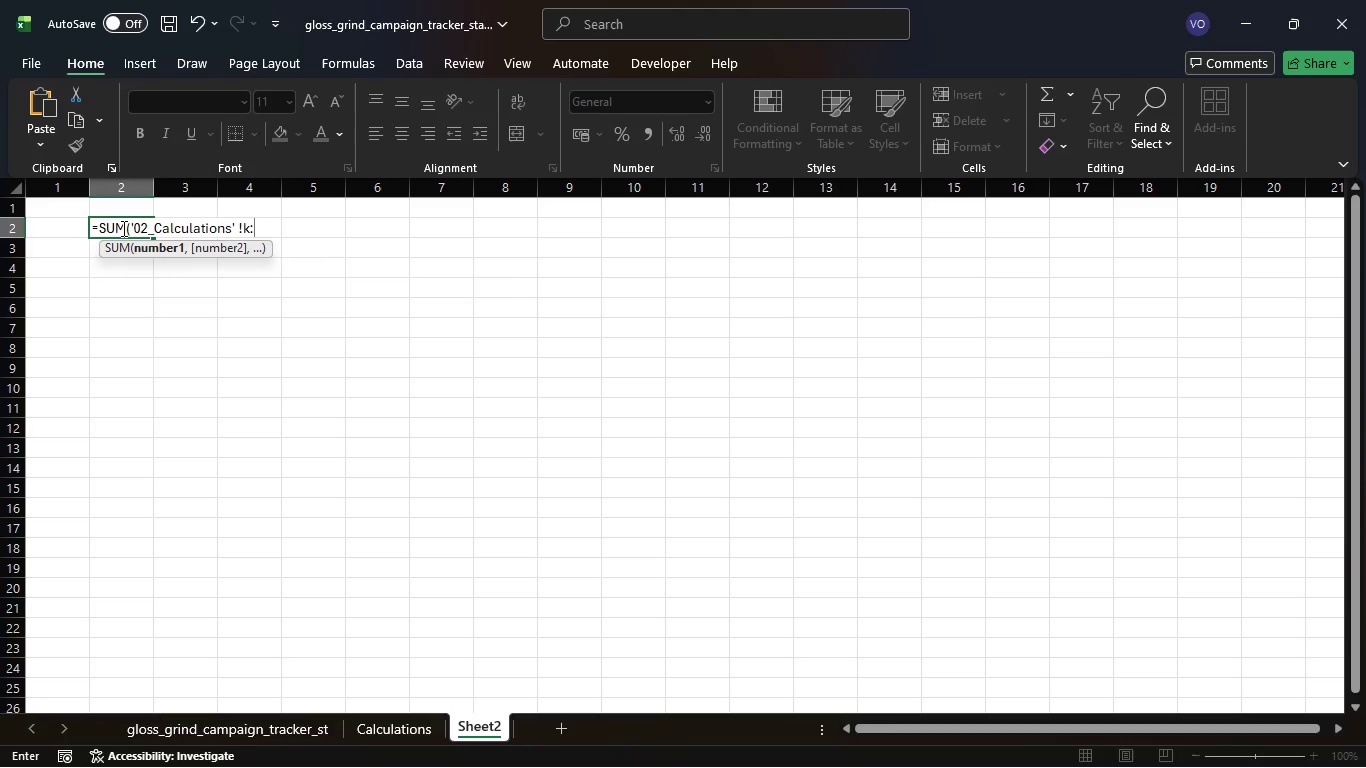 
key(K)
 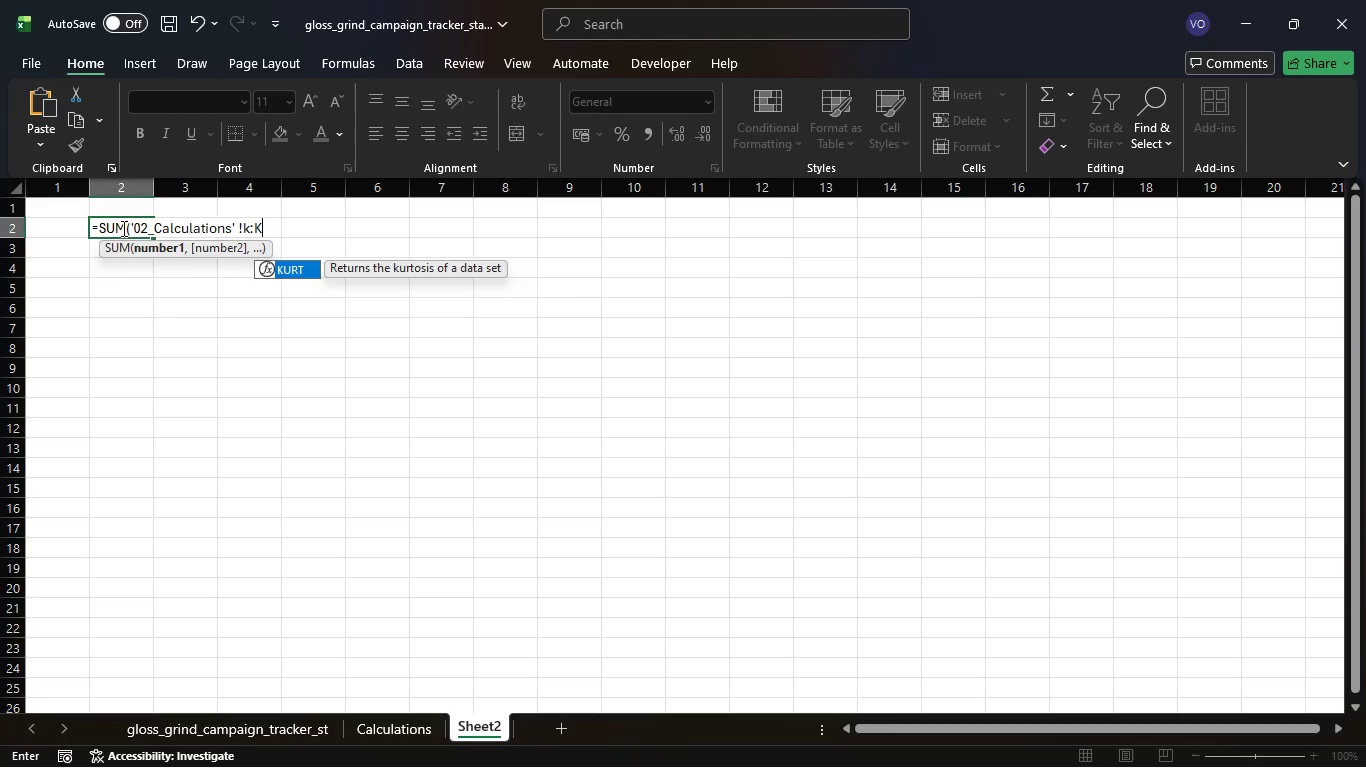 
key(ArrowLeft)
 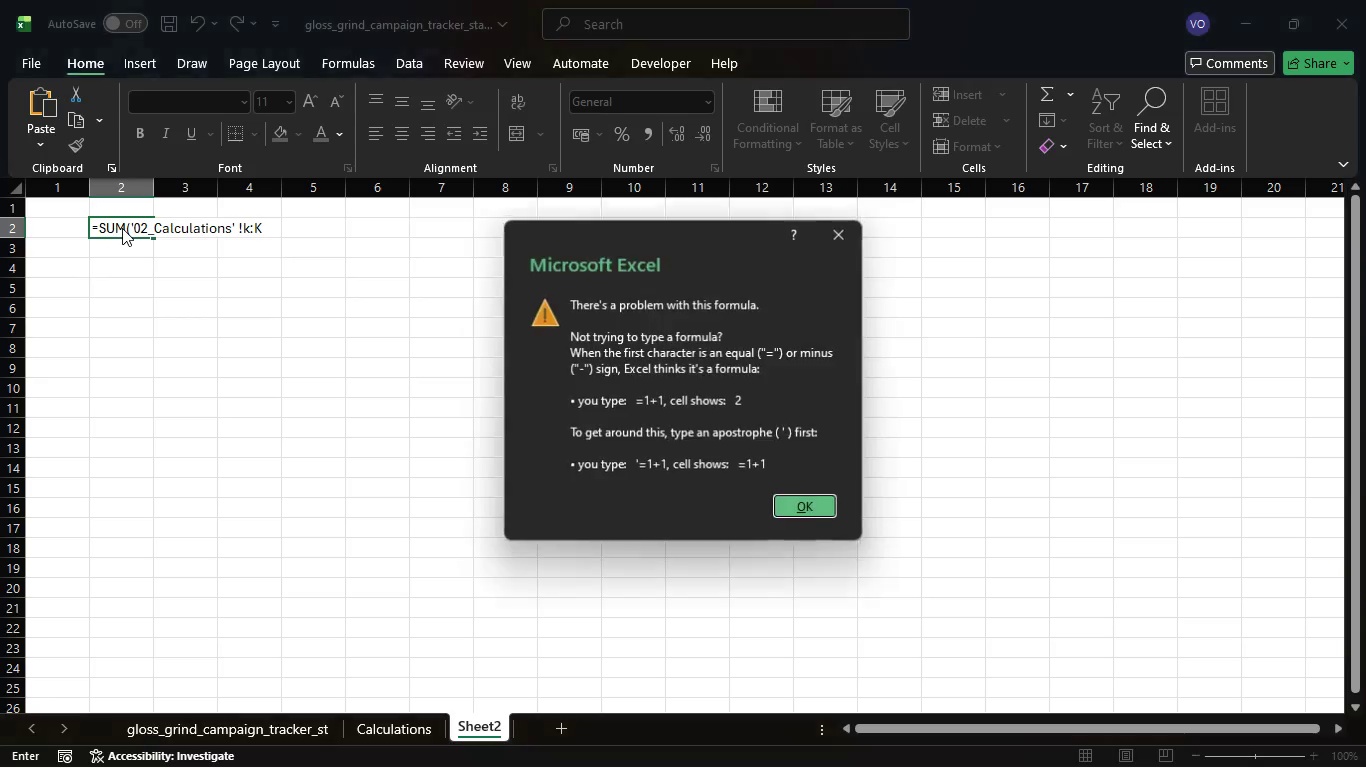 
key(ArrowLeft)
 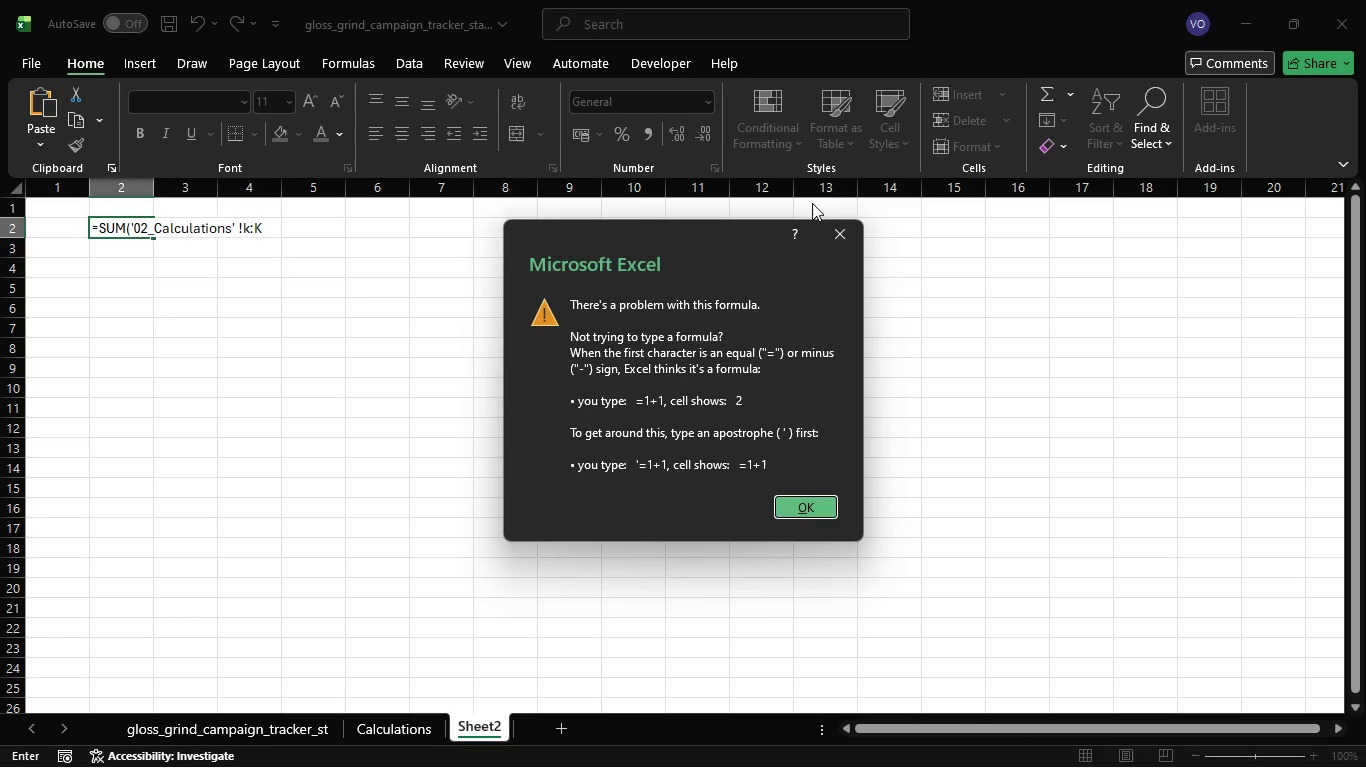 
left_click([841, 228])
 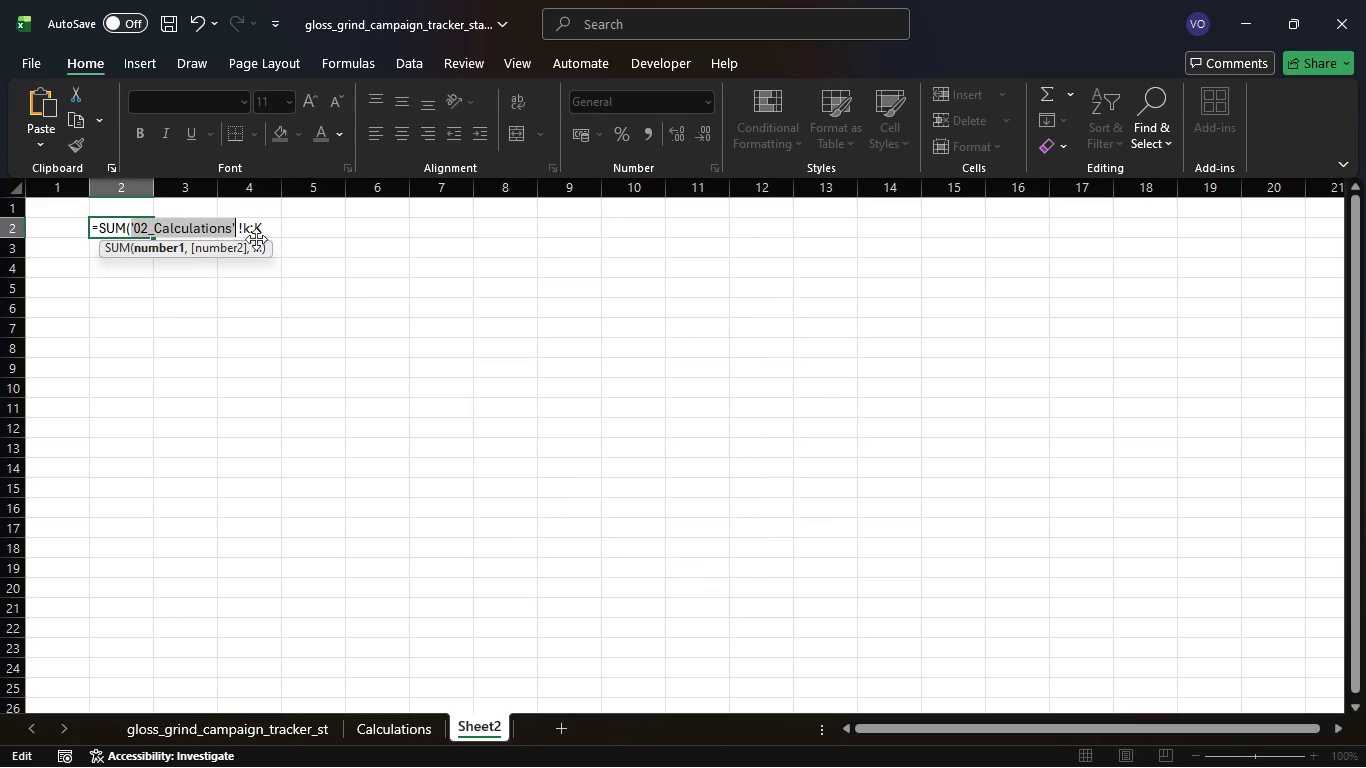 
left_click([244, 231])
 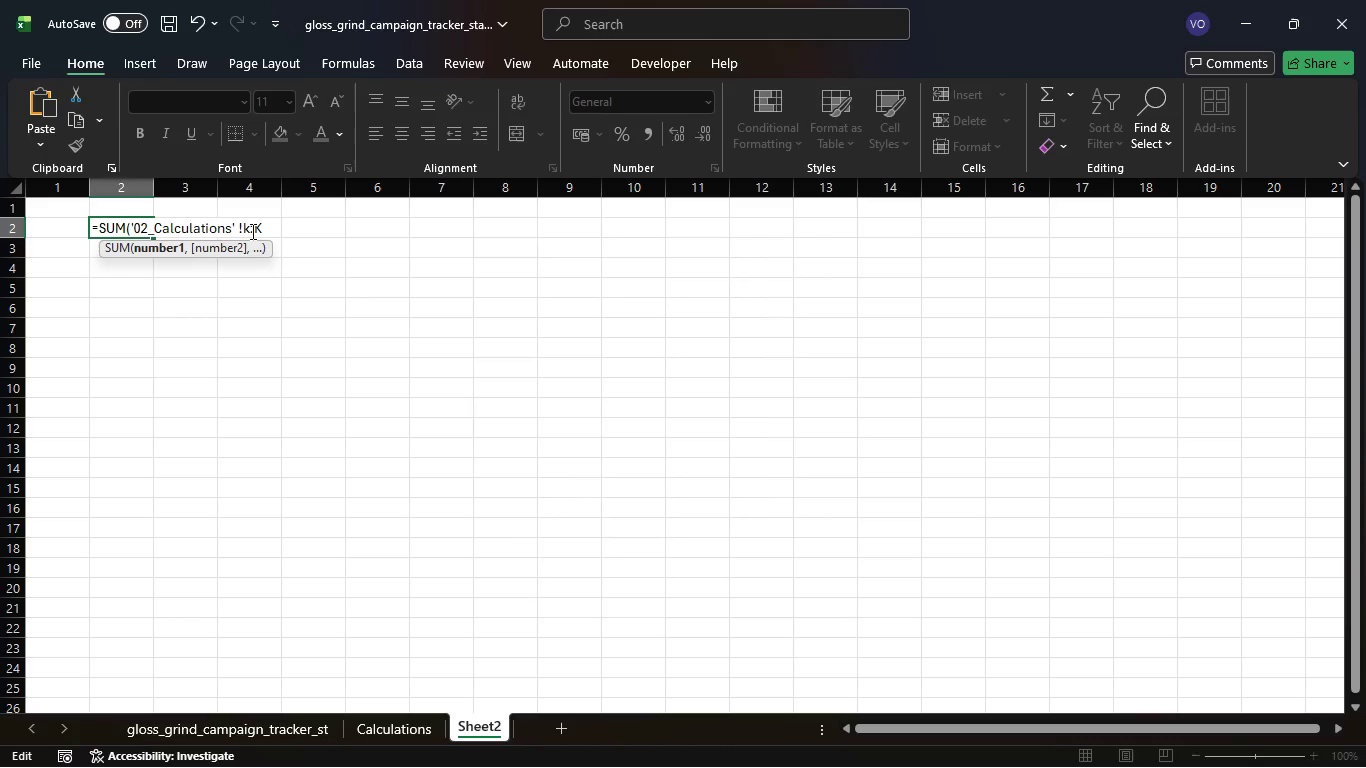 
left_click([251, 231])
 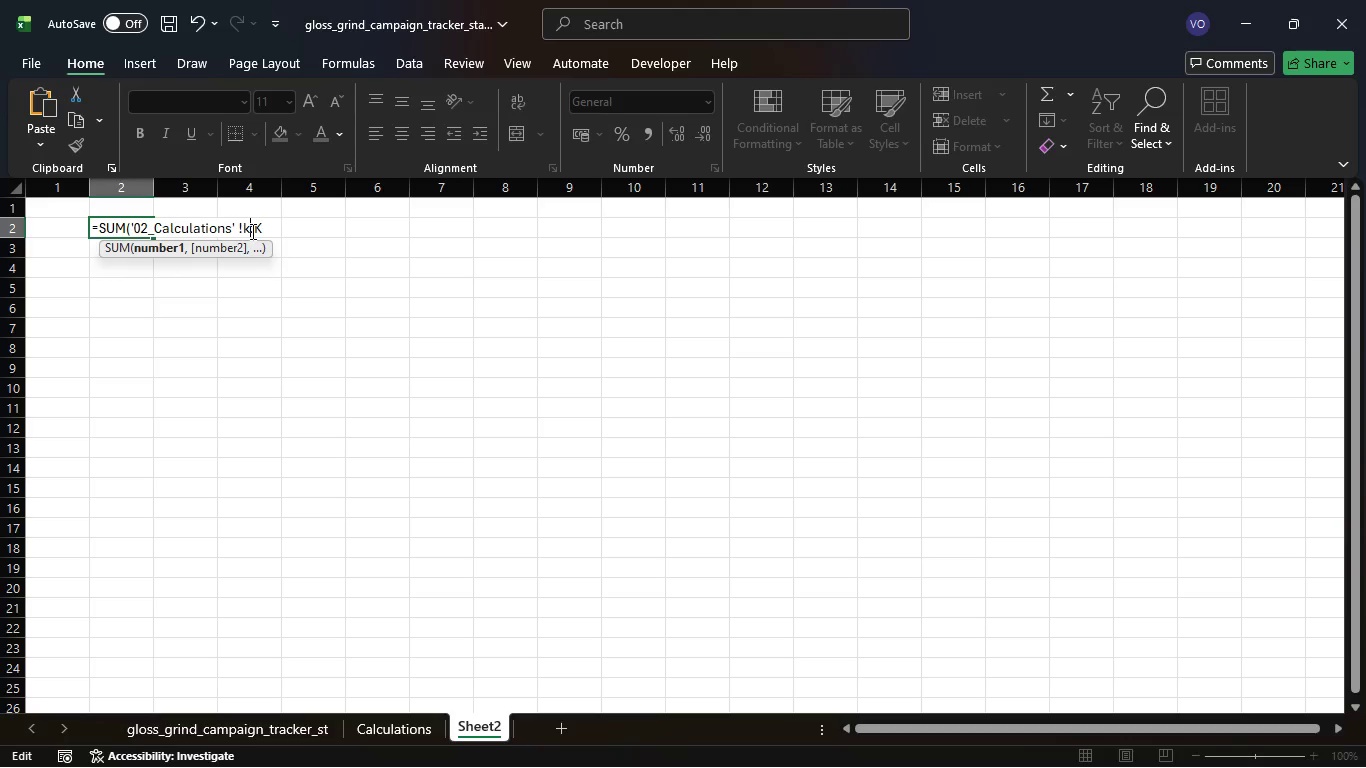 
key(Backspace)
 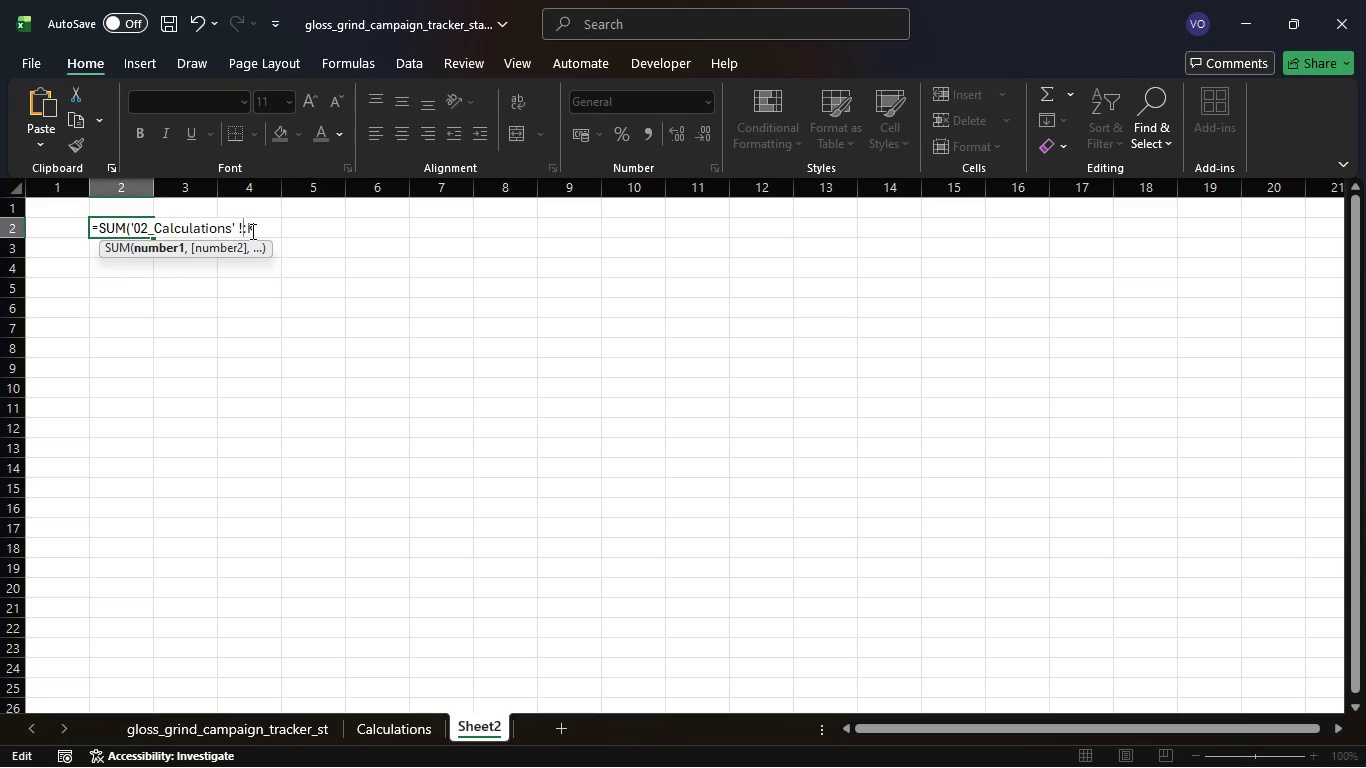 
key(K)
 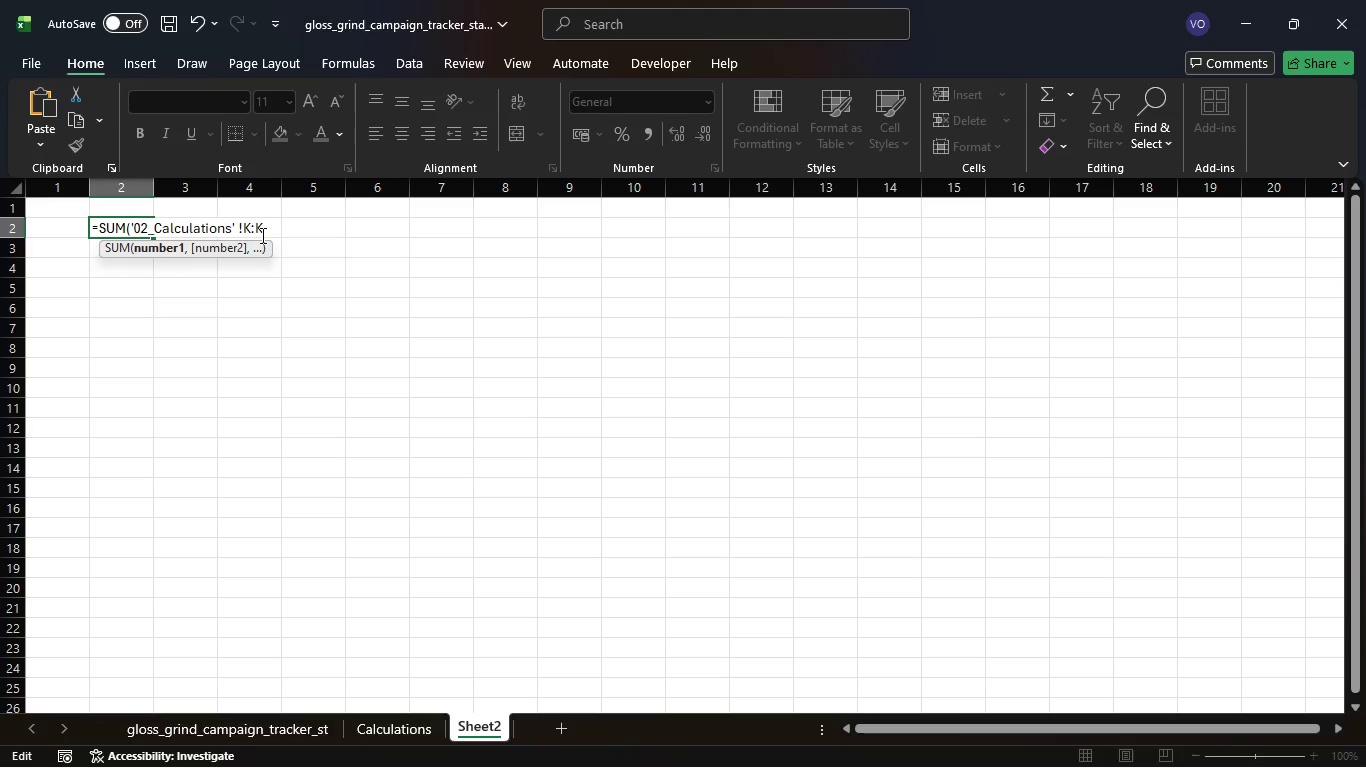 
left_click([261, 232])
 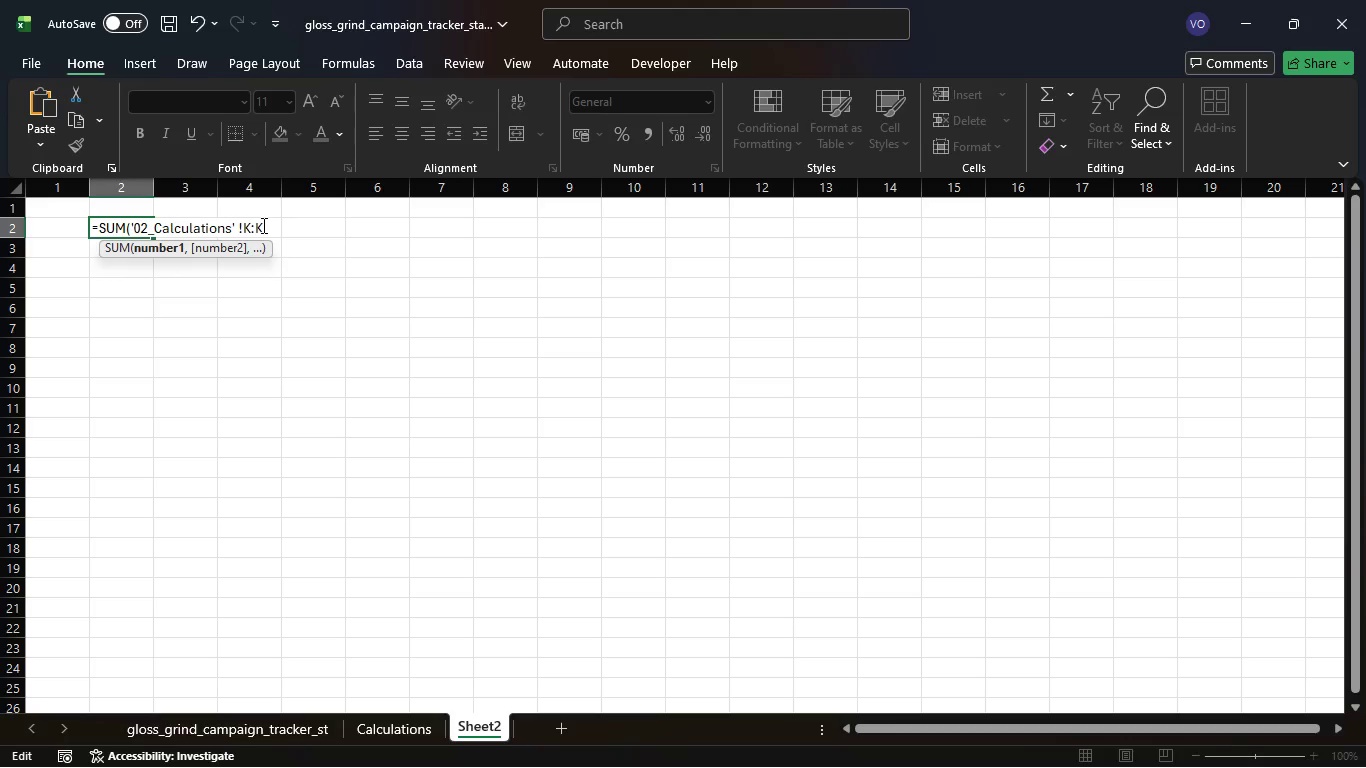 
key(Shift+0)
 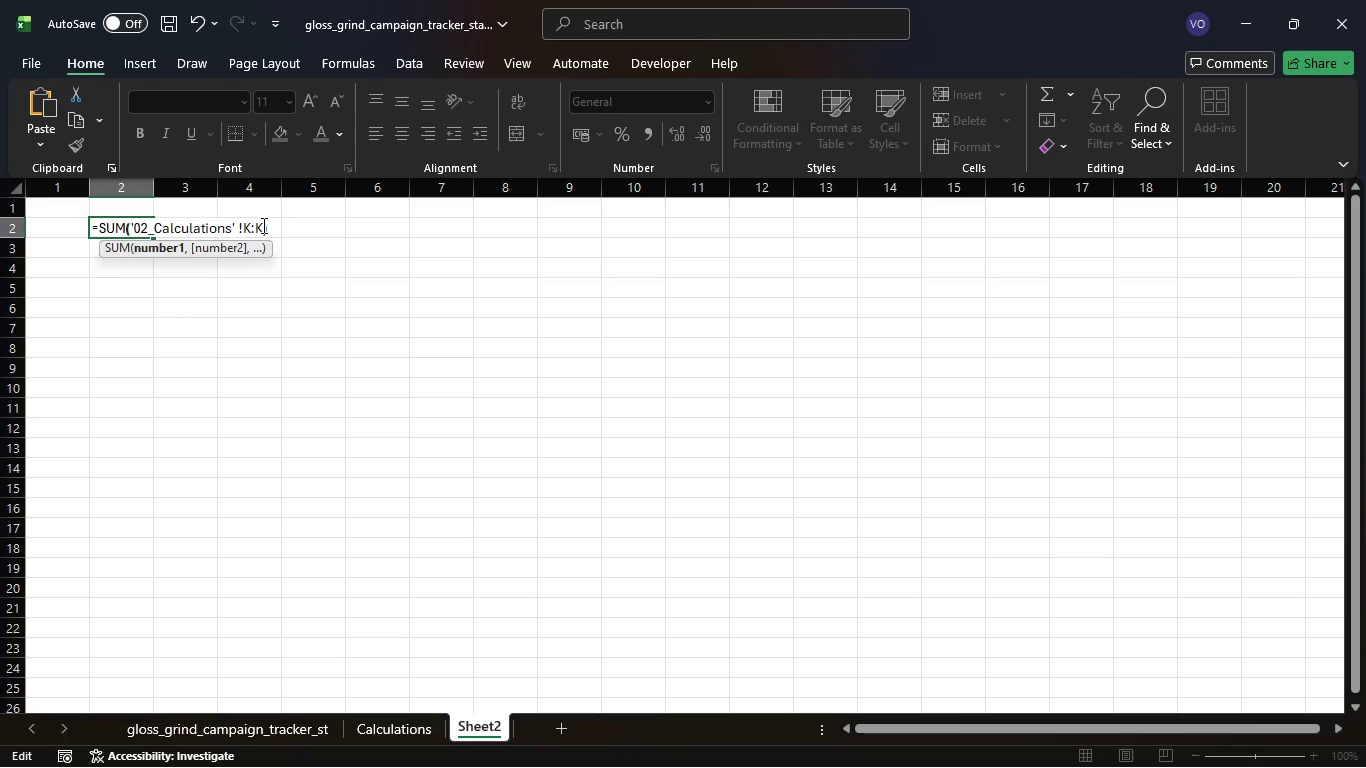 
key(Enter)
 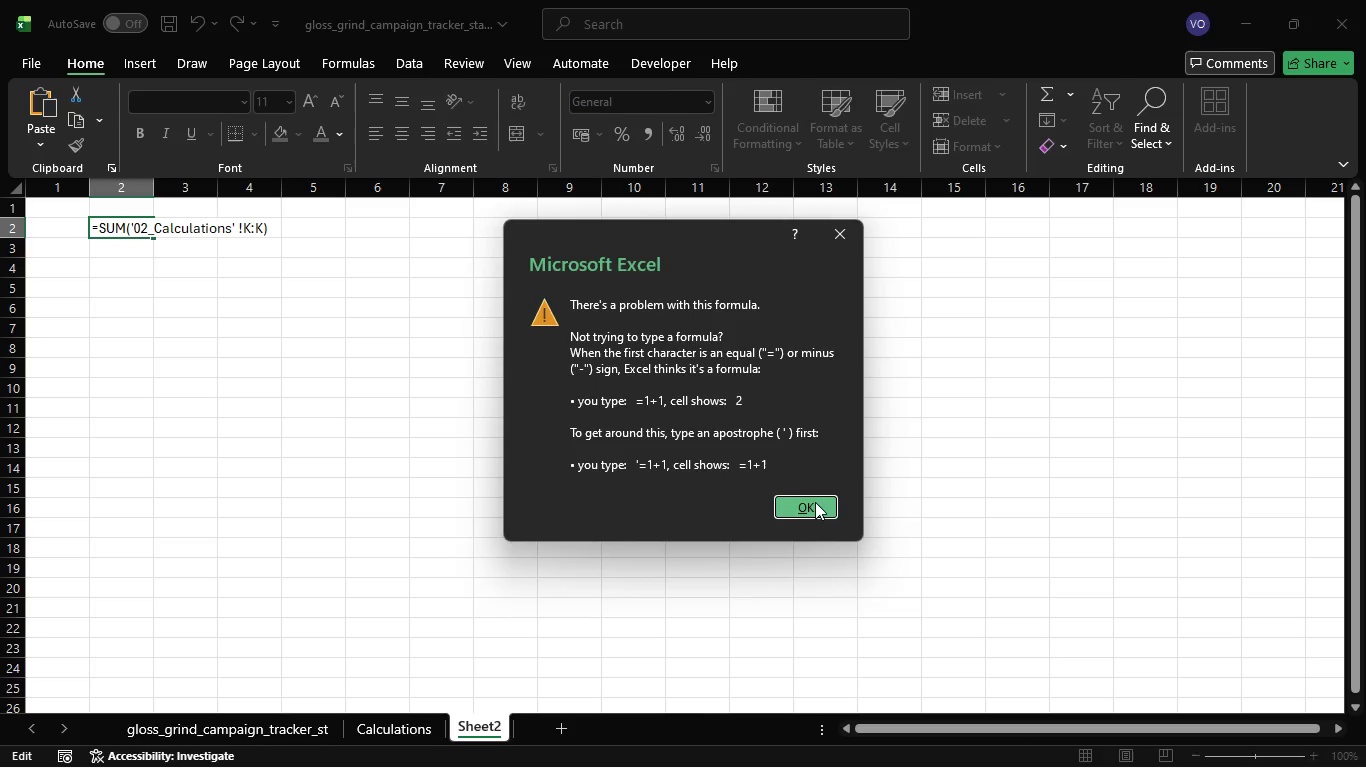 
left_click([815, 502])
 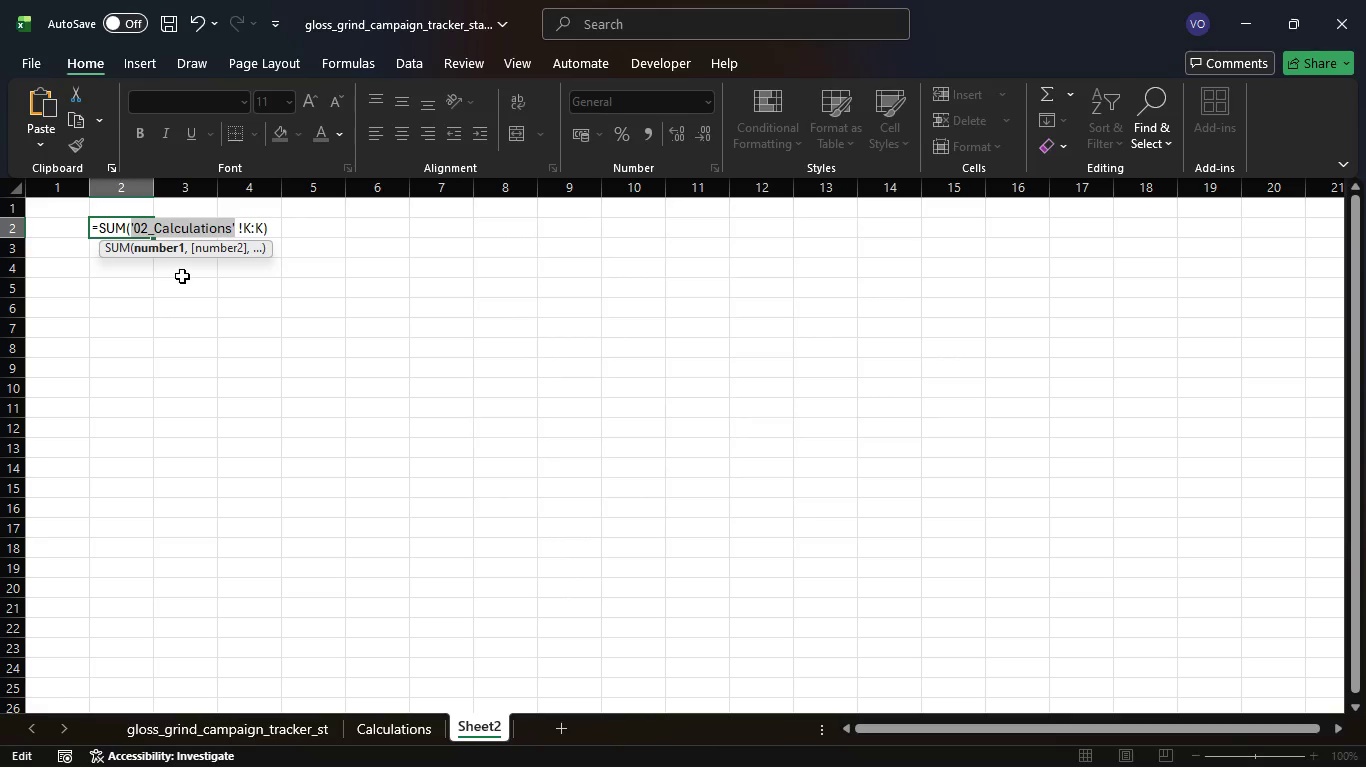 
wait(8.12)
 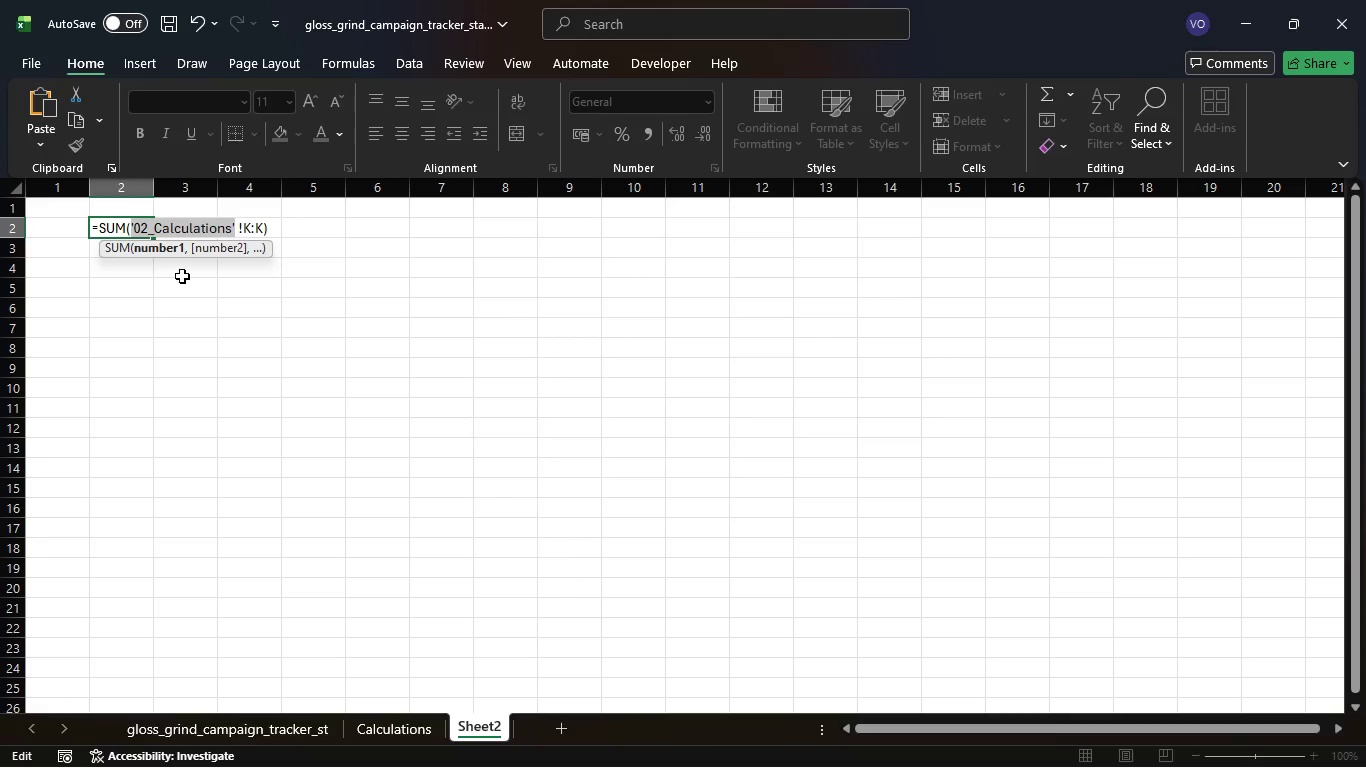 
left_click([155, 224])
 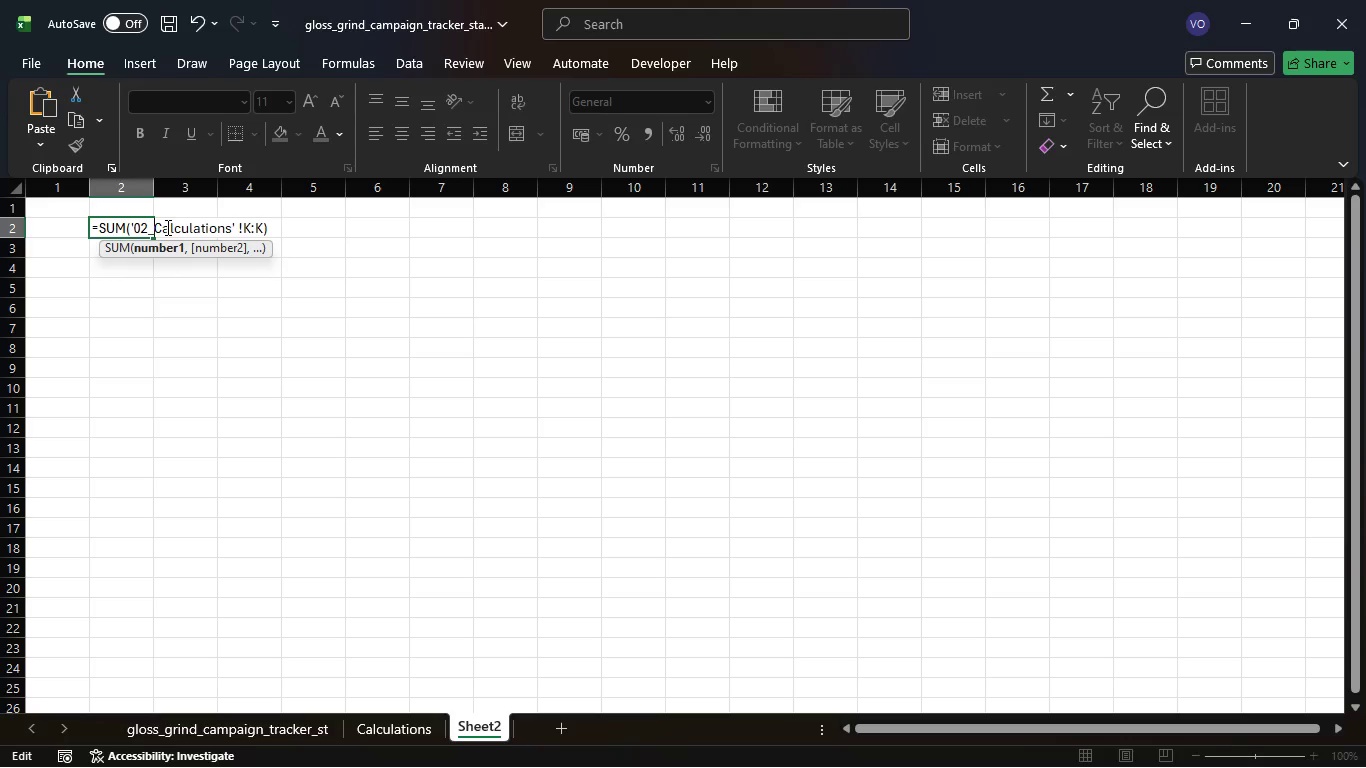 
key(Backspace)
 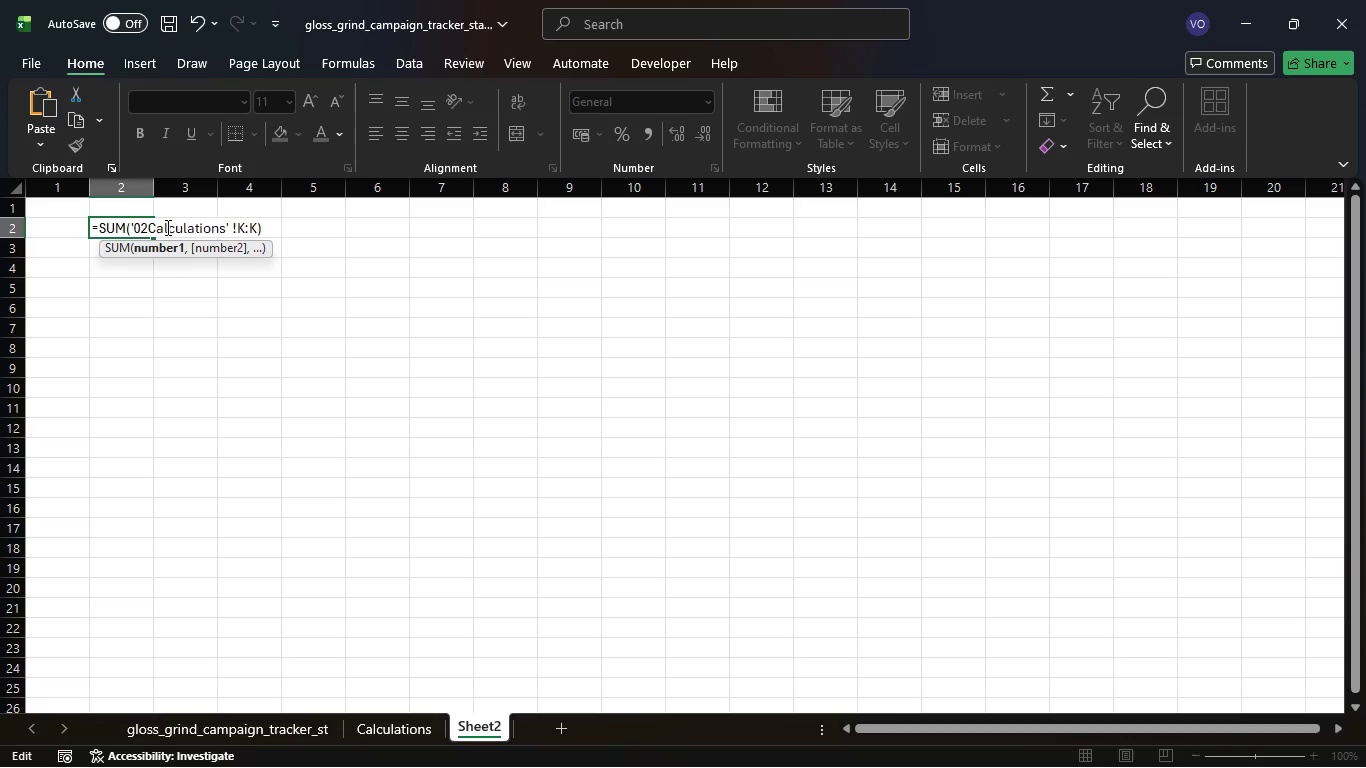 
key(Backspace)
 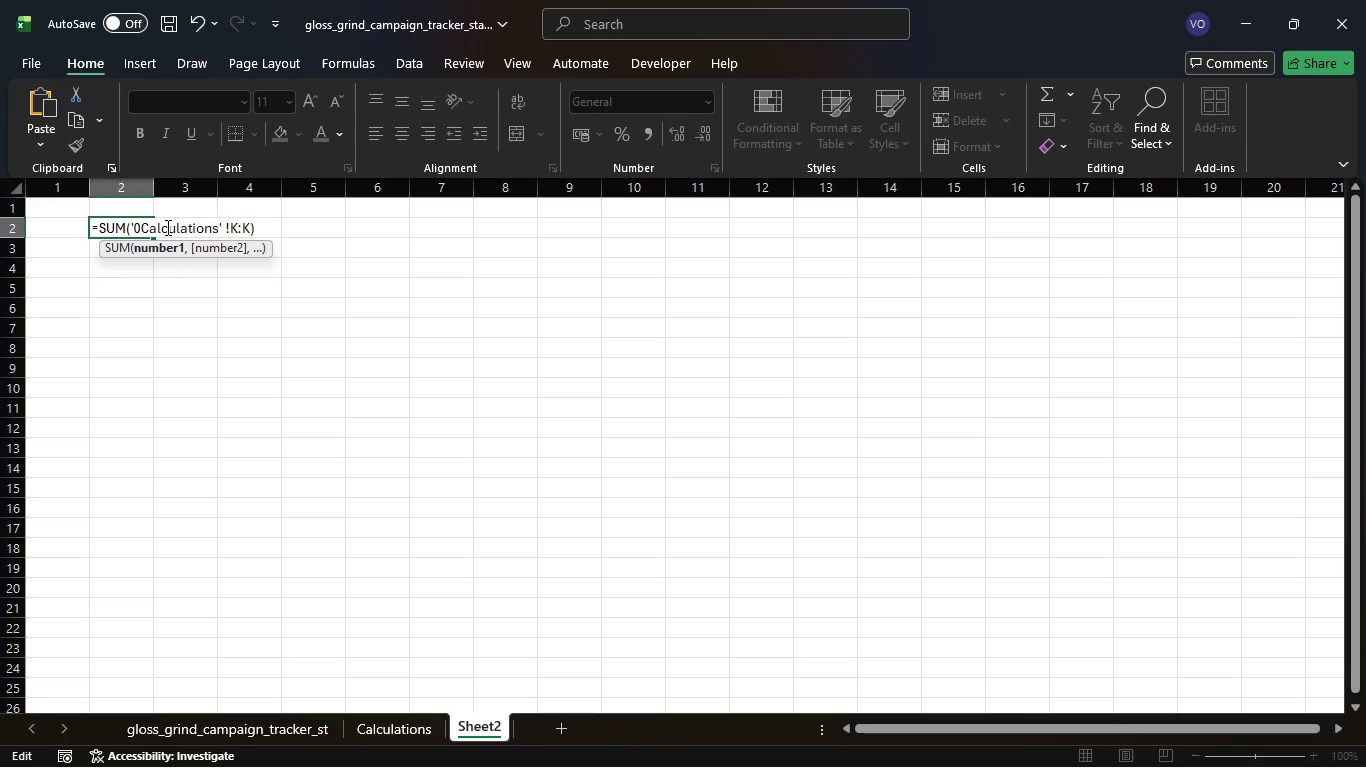 
key(Backspace)
 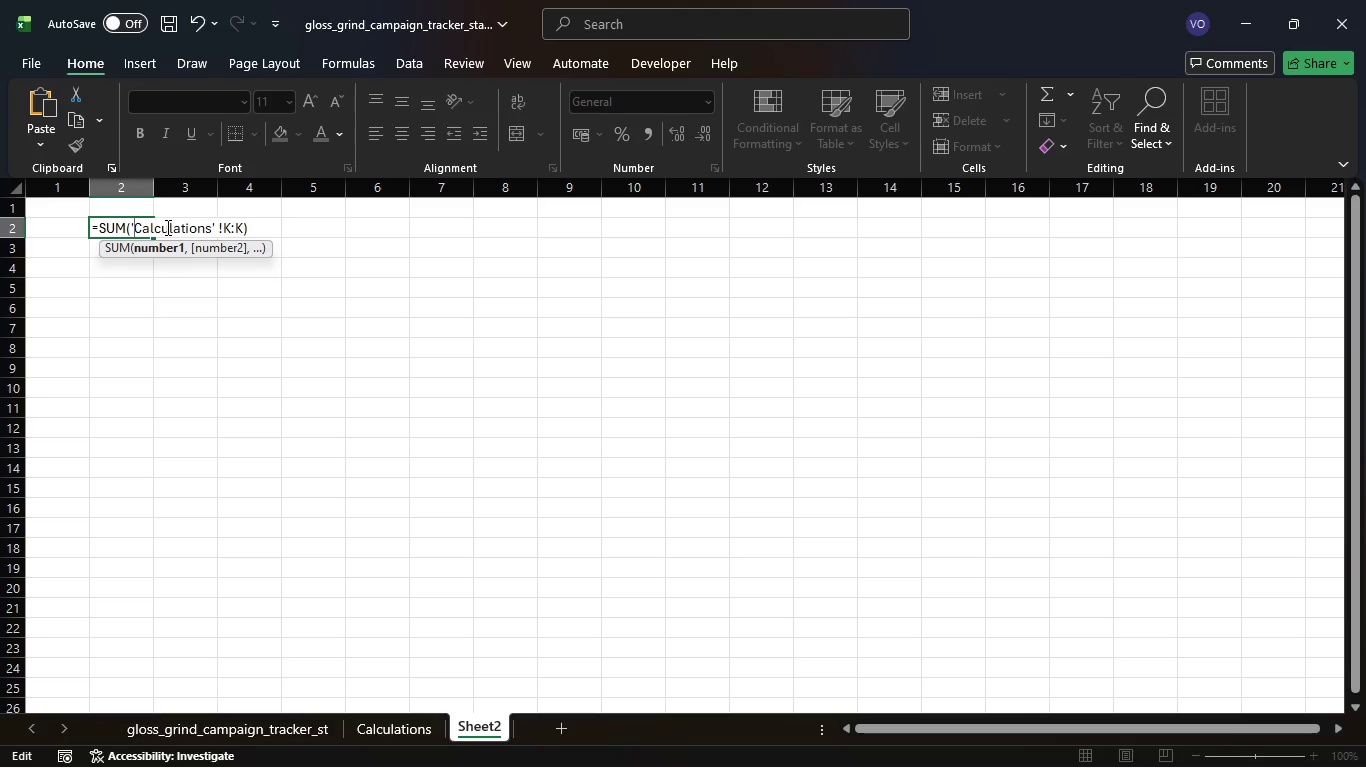 
key(Enter)
 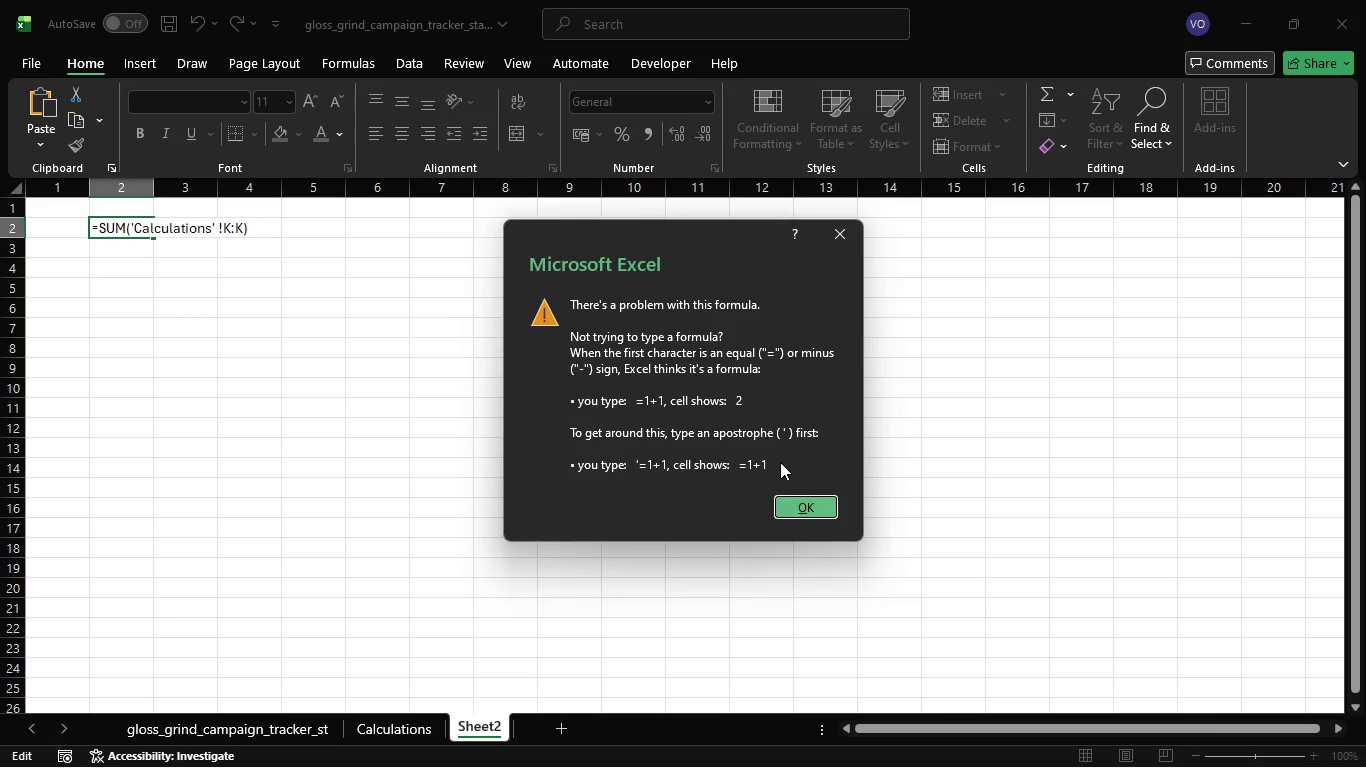 
wait(9.45)
 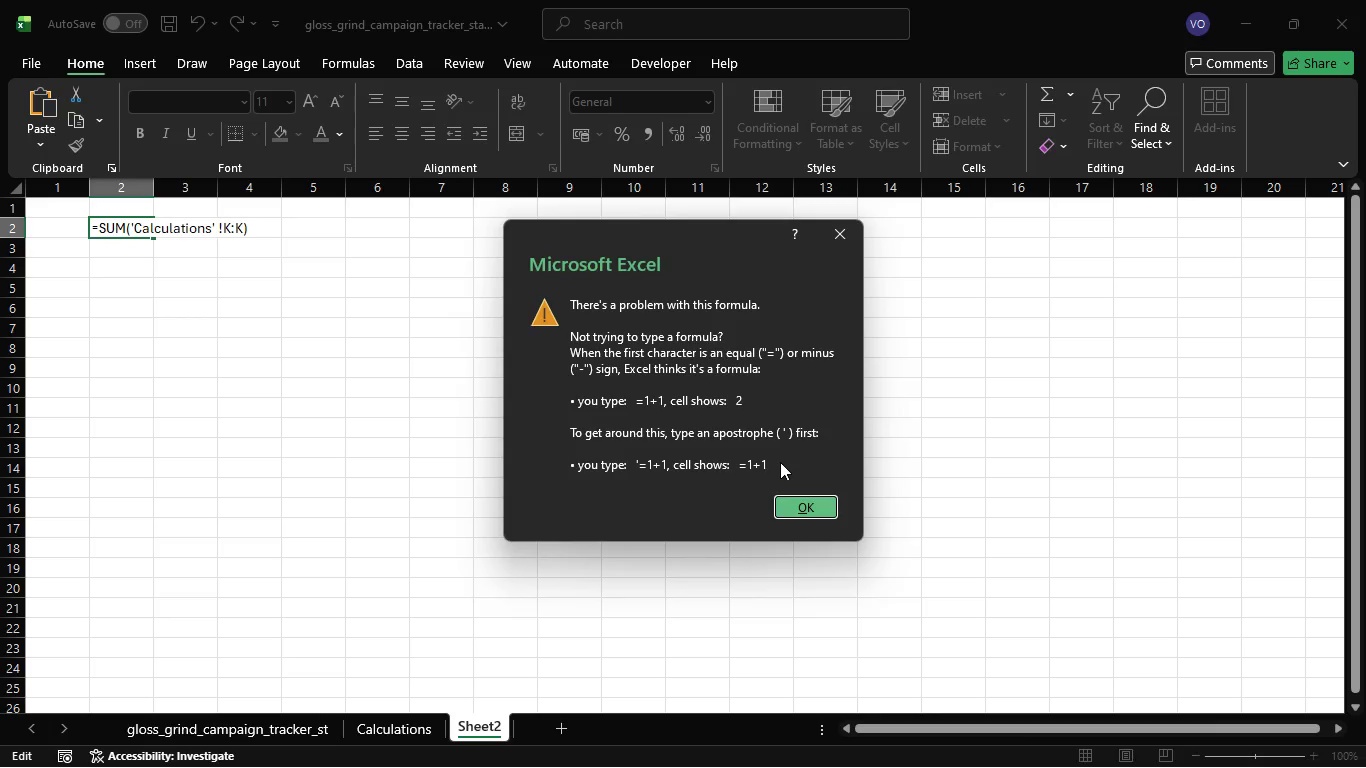 
left_click([803, 506])
 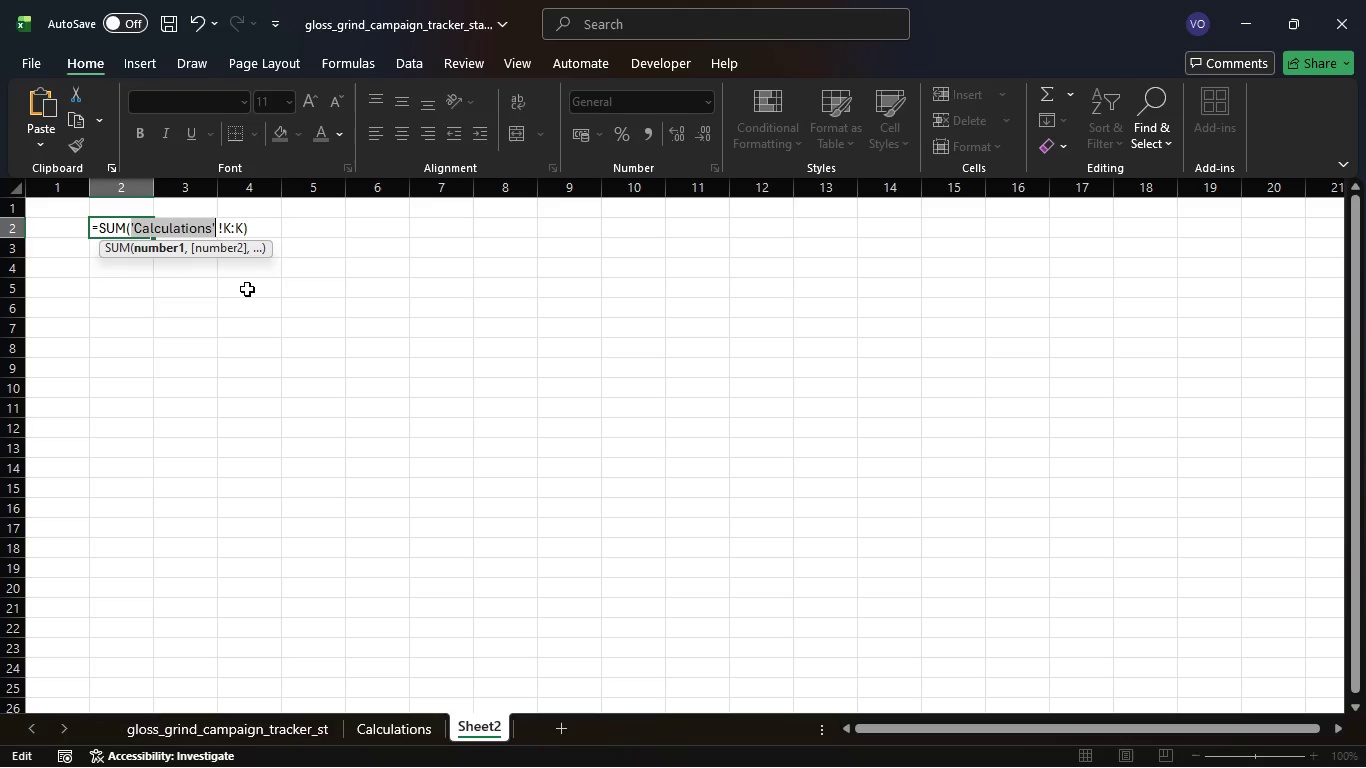 
wait(13.72)
 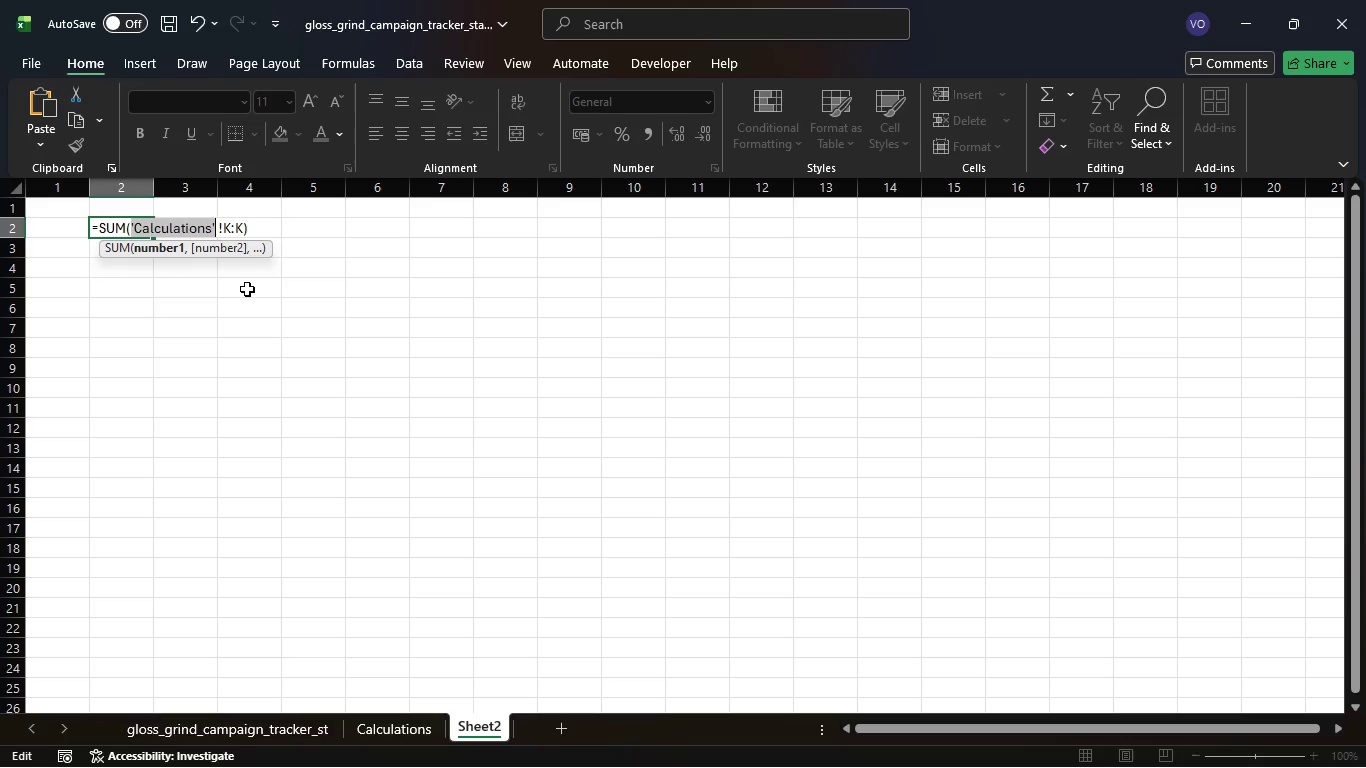 
left_click([84, 242])
 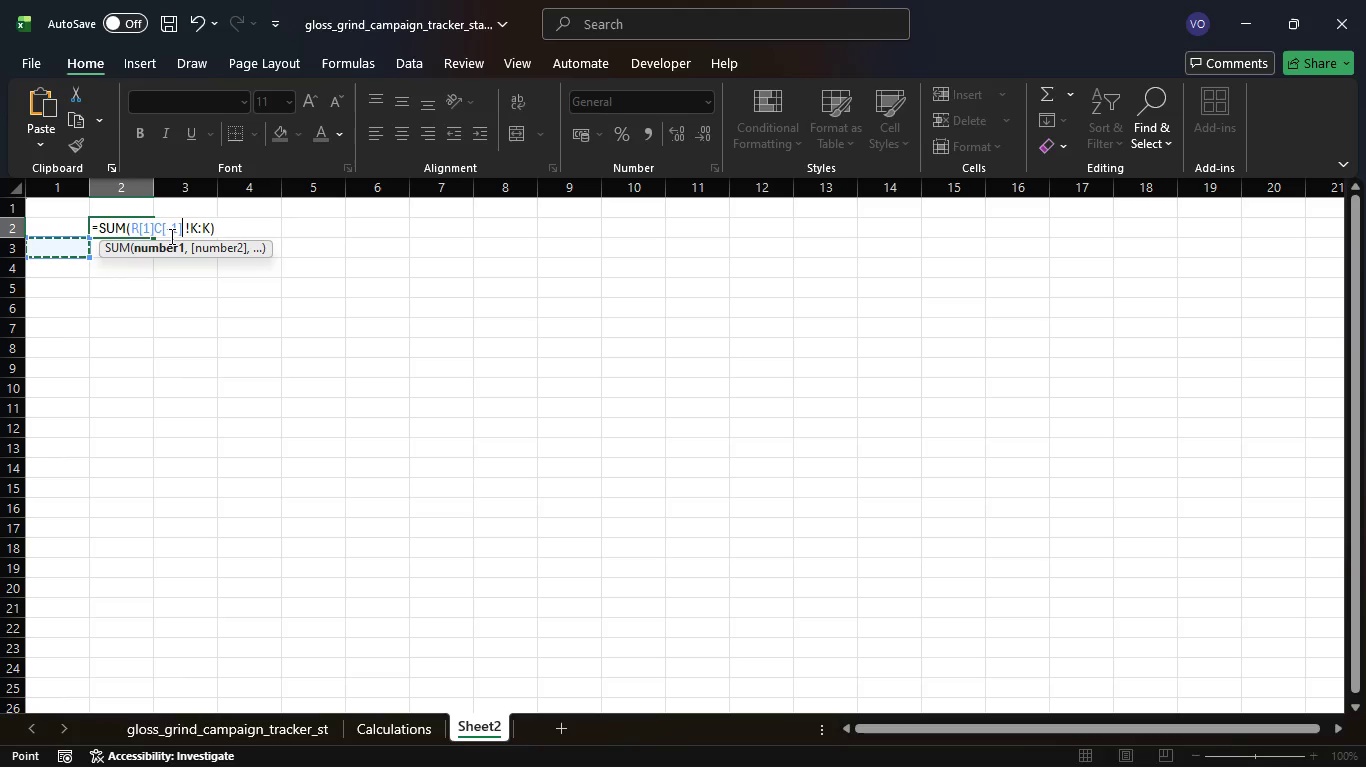 
hold_key(key=ControlLeft, duration=0.94)
 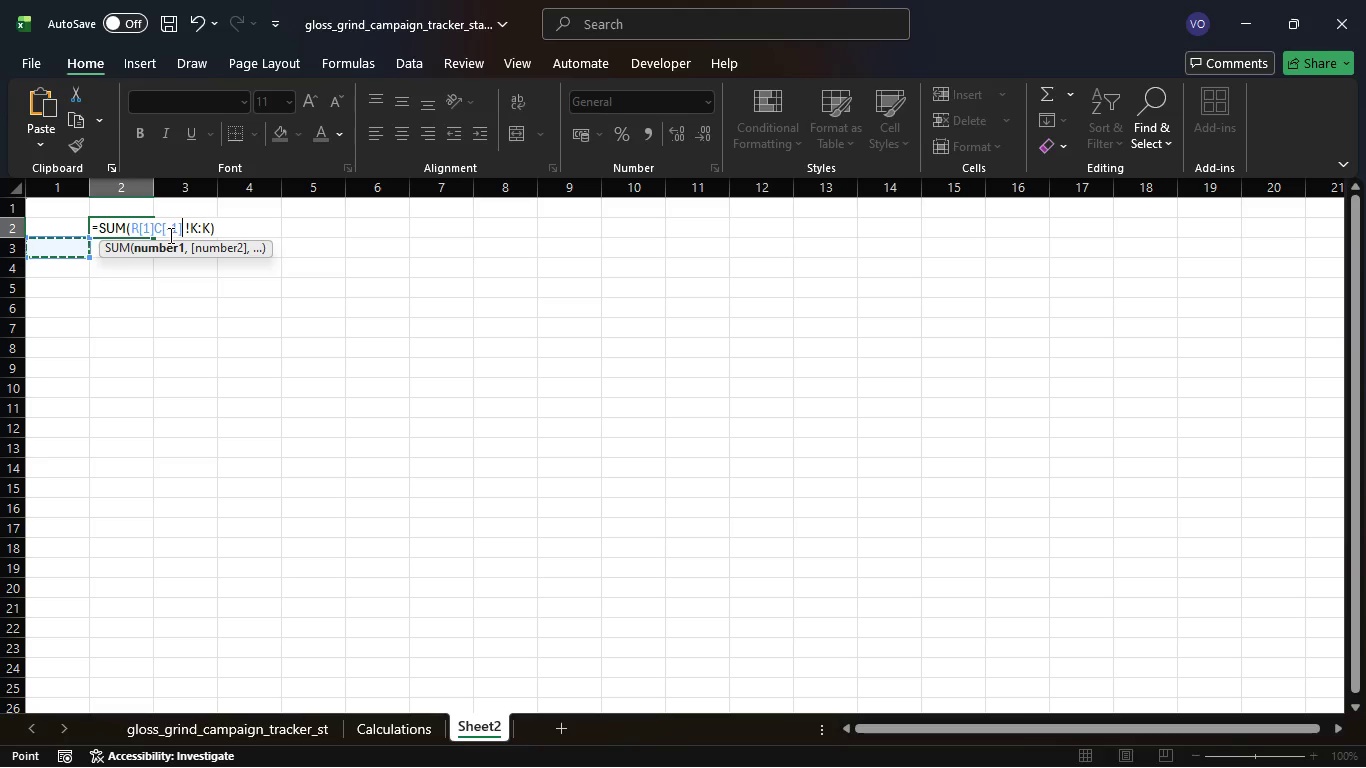 
key(Escape)
 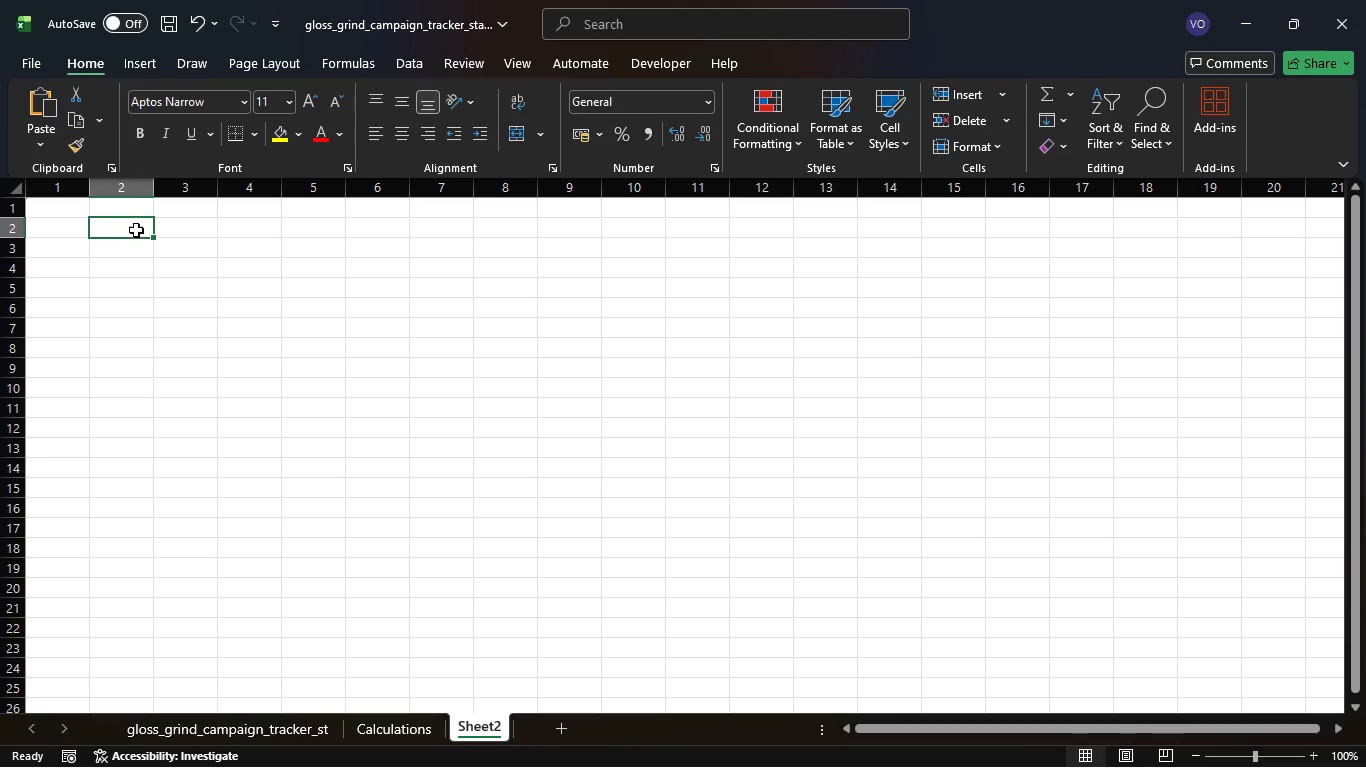 
left_click([137, 232])
 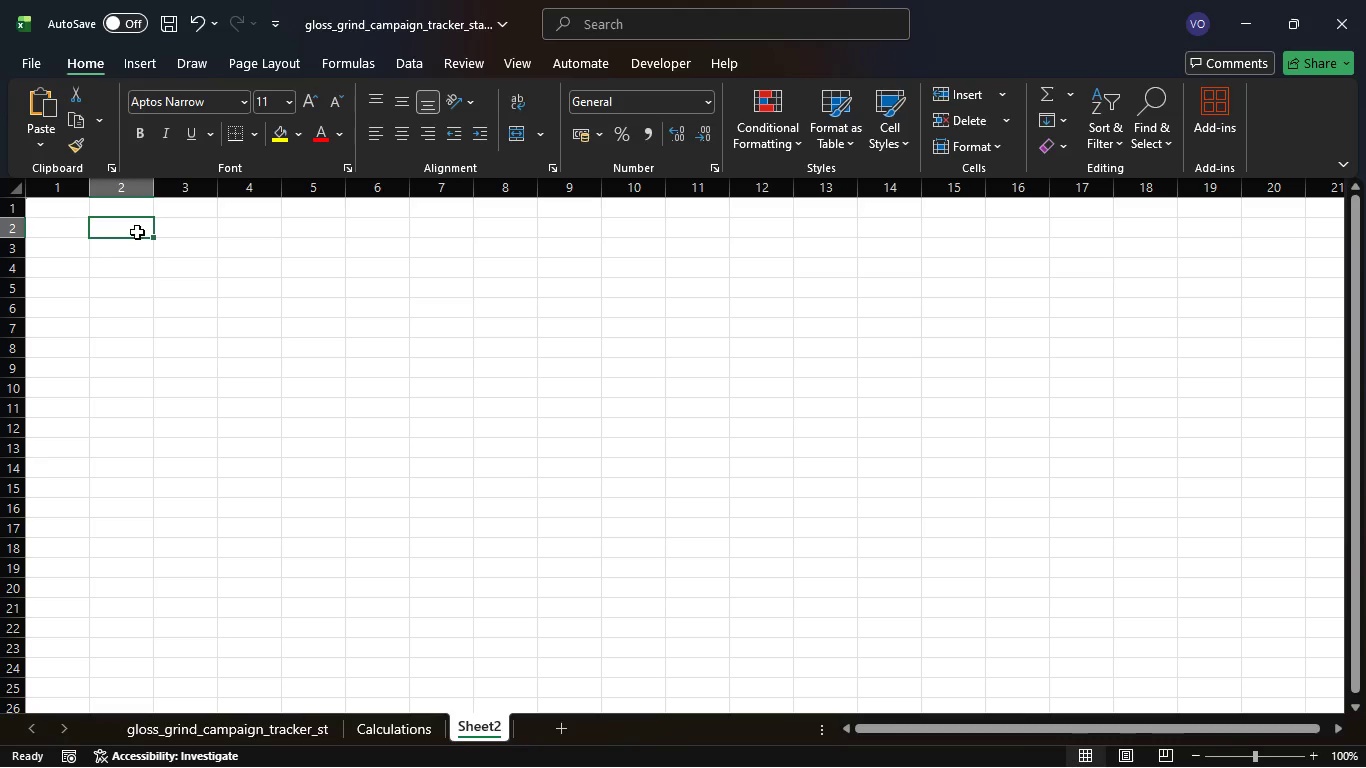 
key(Control+Z)
 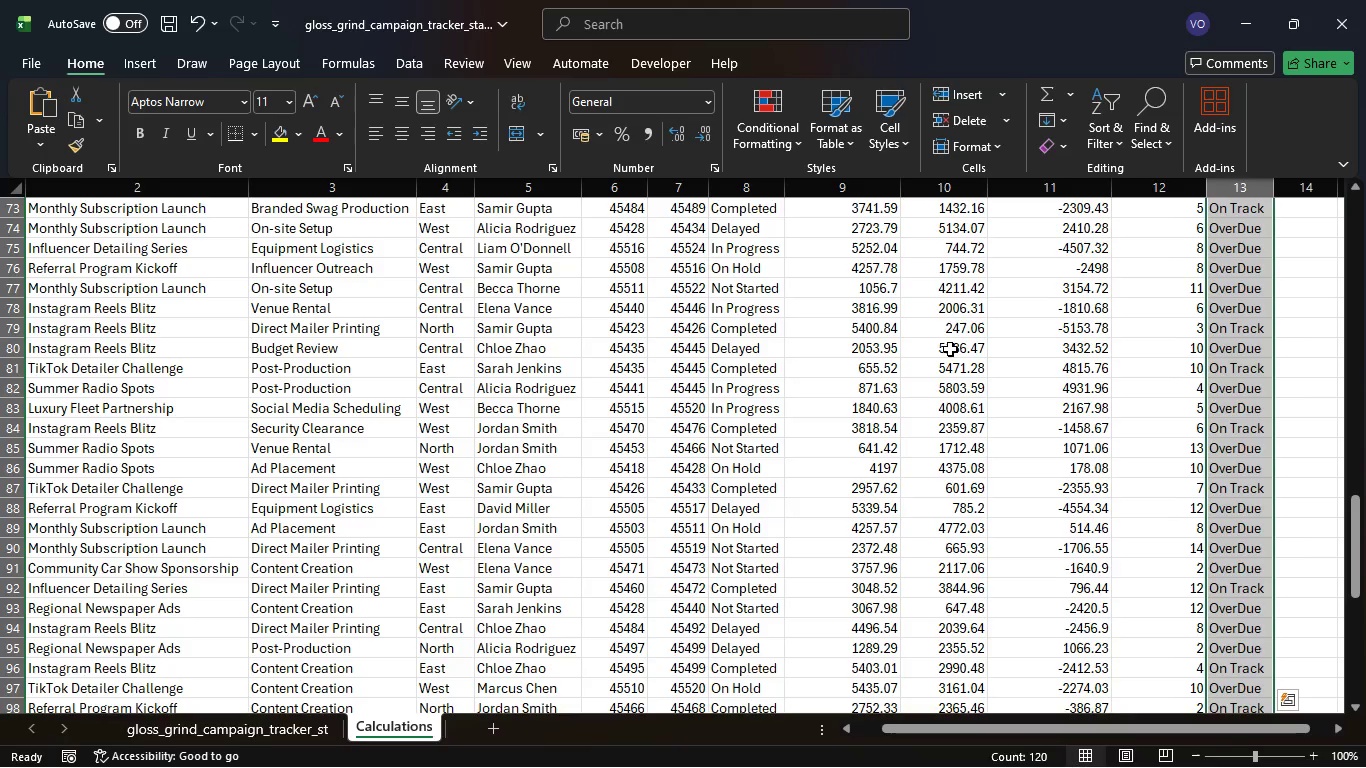 
wait(8.41)
 